 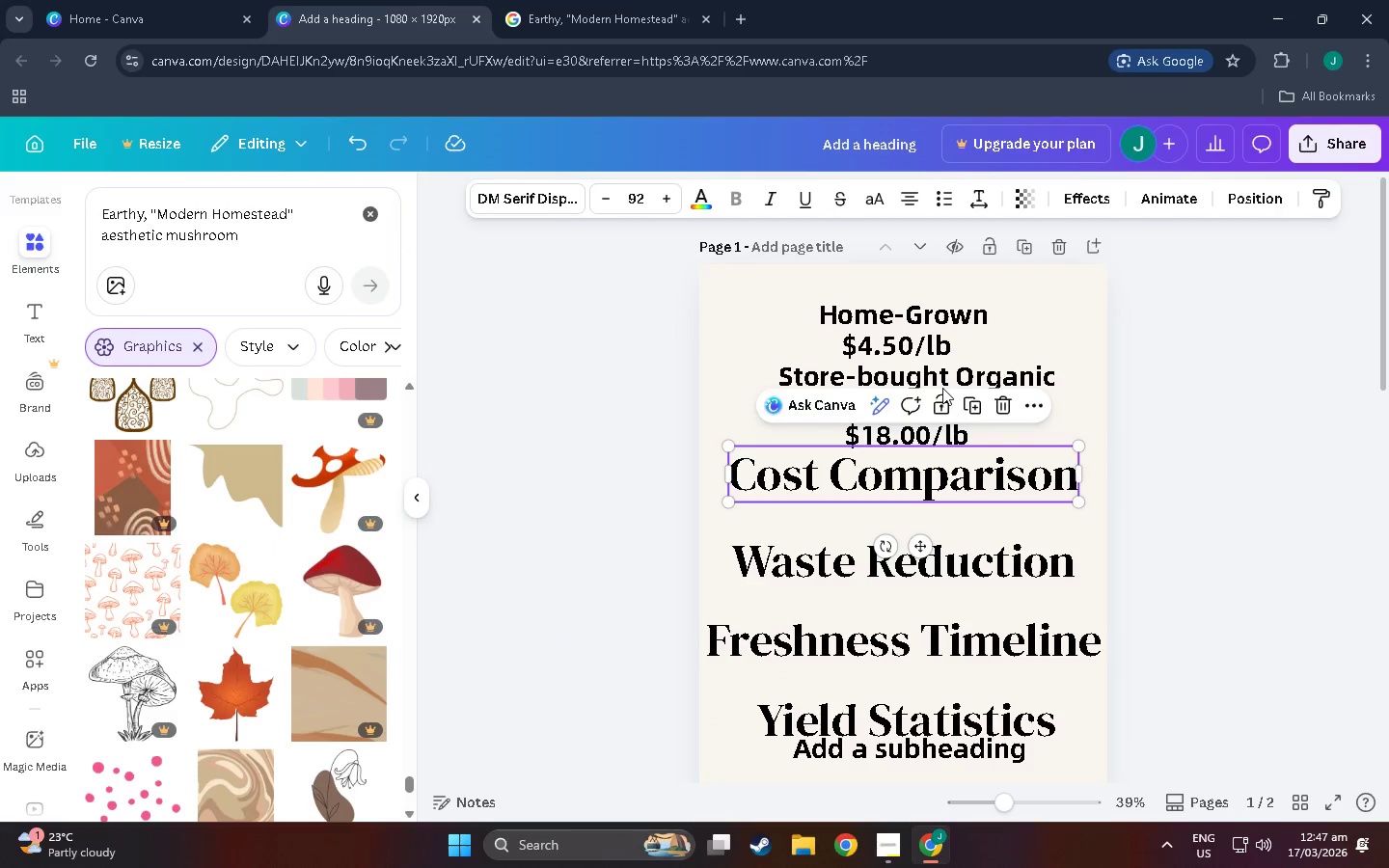 
scroll: coordinate [1037, 340], scroll_direction: up, amount: 16.0
 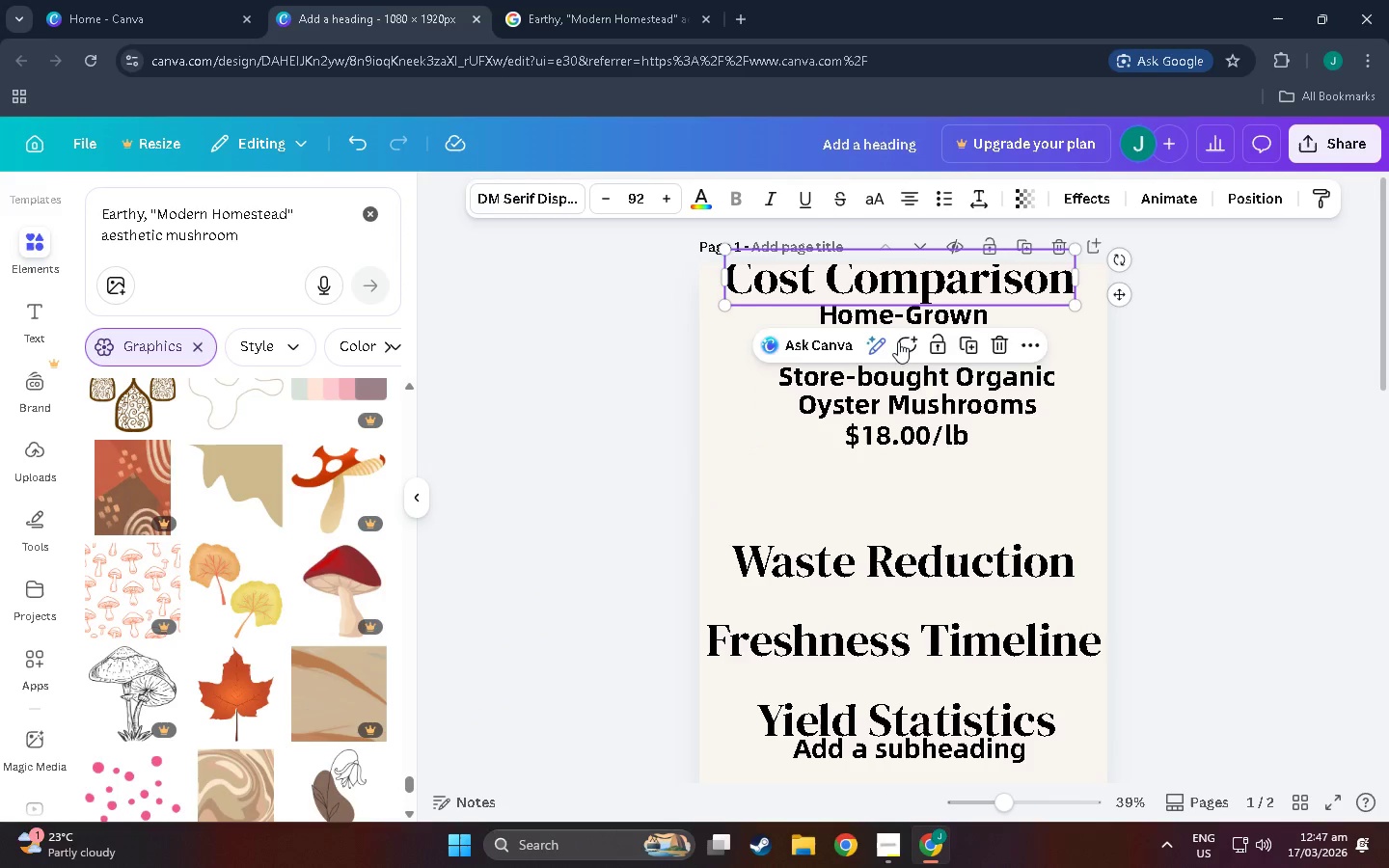 
left_click_drag(start_coordinate=[898, 318], to_coordinate=[981, 317])
 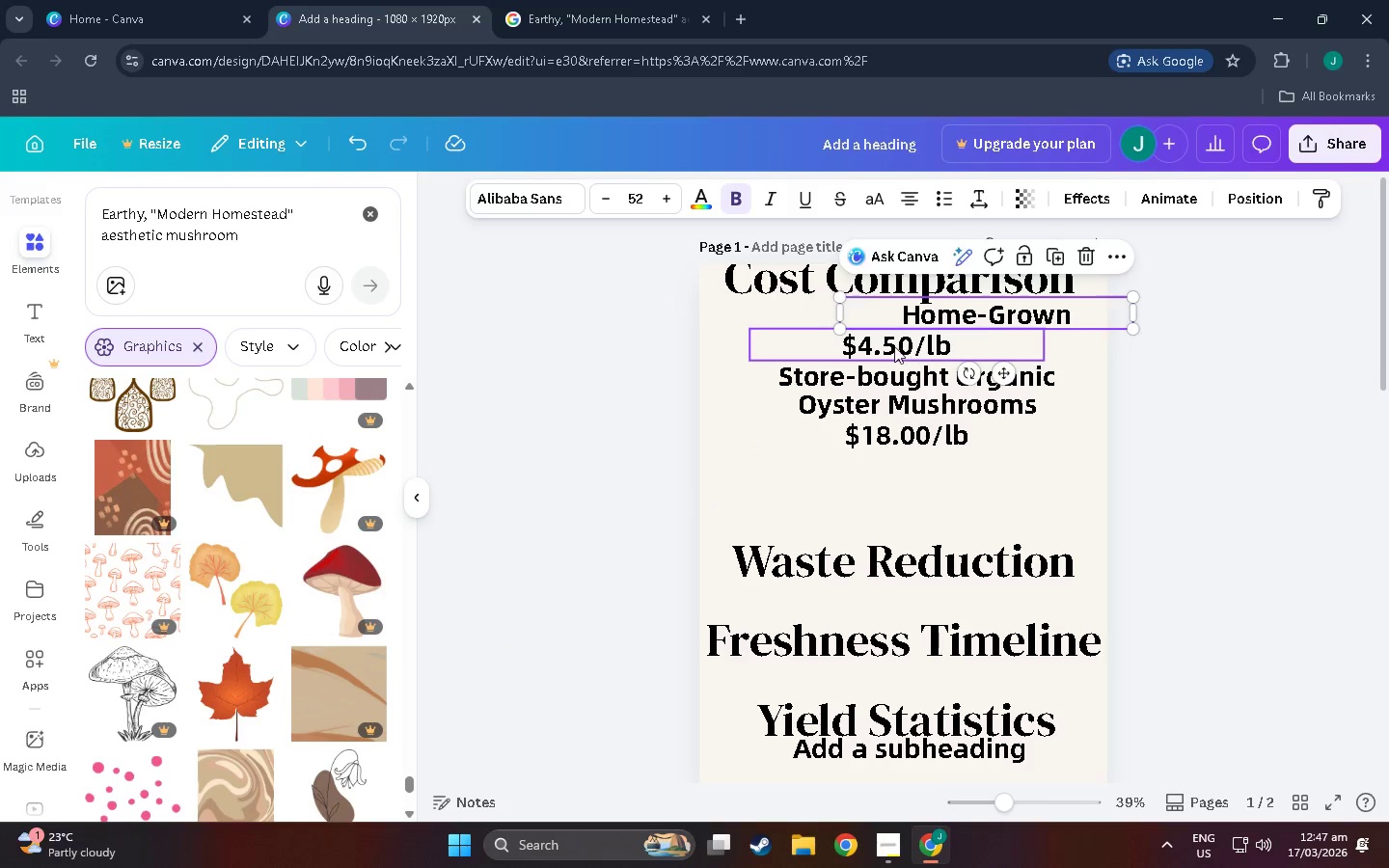 
left_click_drag(start_coordinate=[894, 346], to_coordinate=[989, 342])
 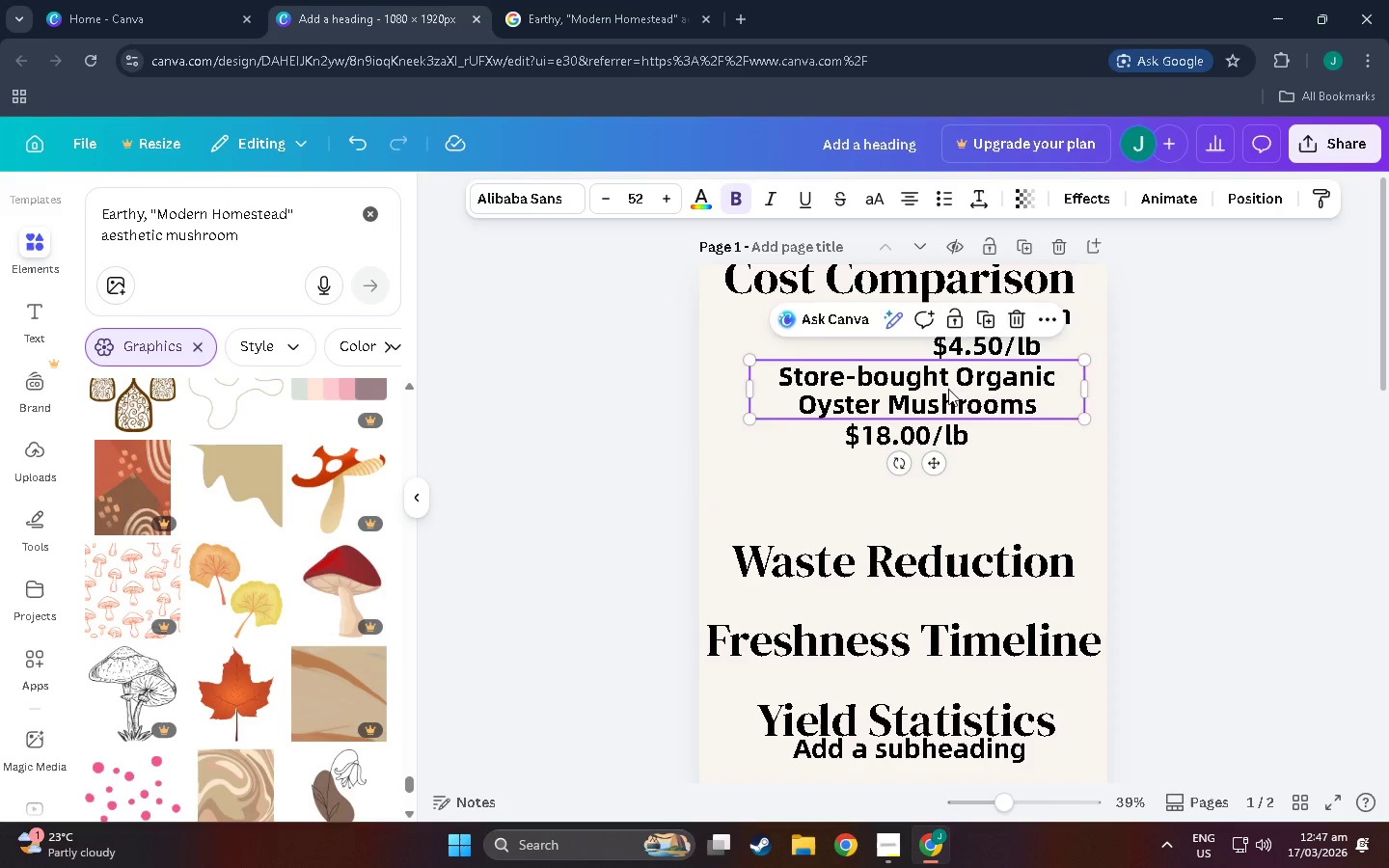 
left_click_drag(start_coordinate=[954, 389], to_coordinate=[865, 331])
 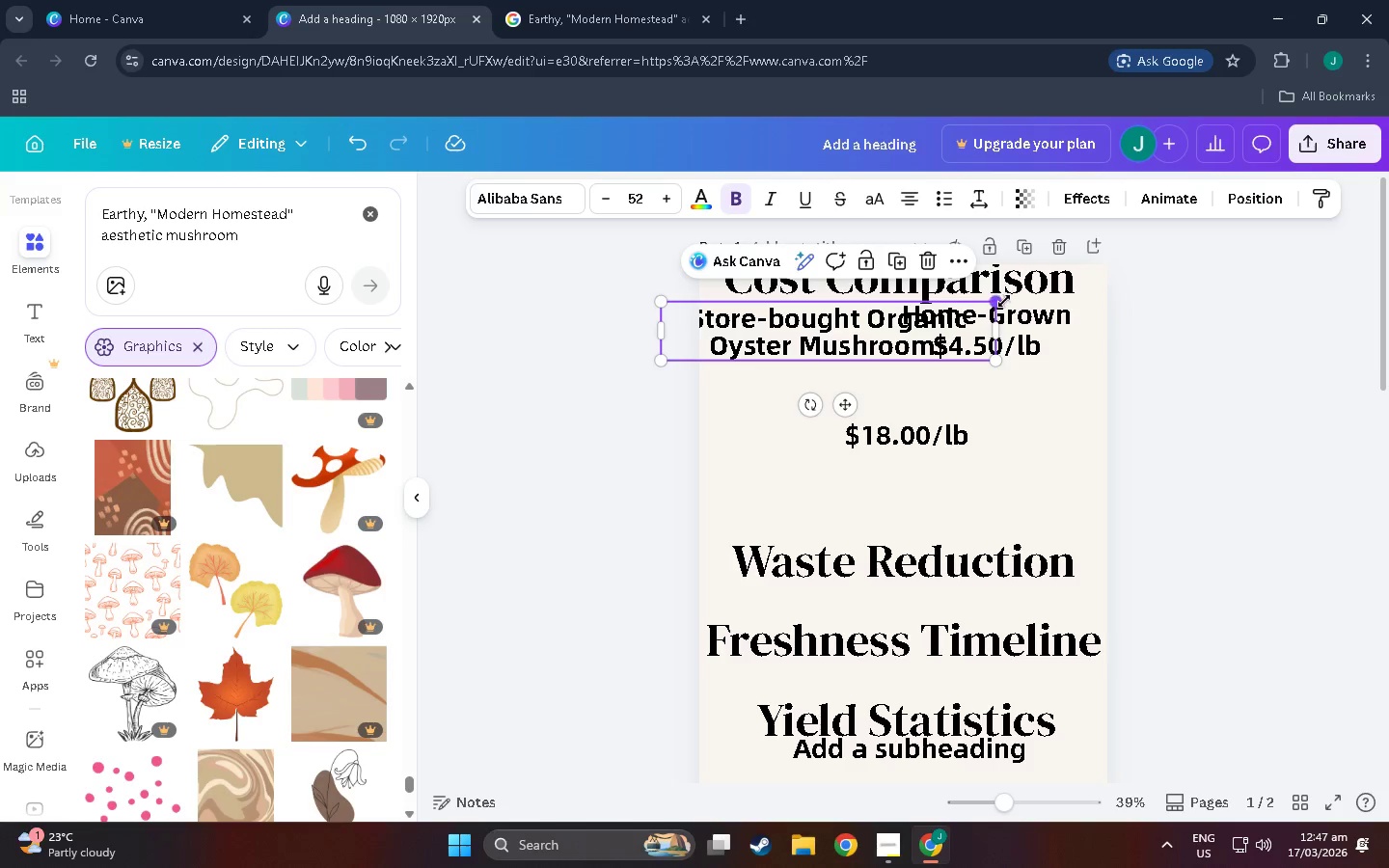 
left_click_drag(start_coordinate=[1004, 301], to_coordinate=[901, 313])
 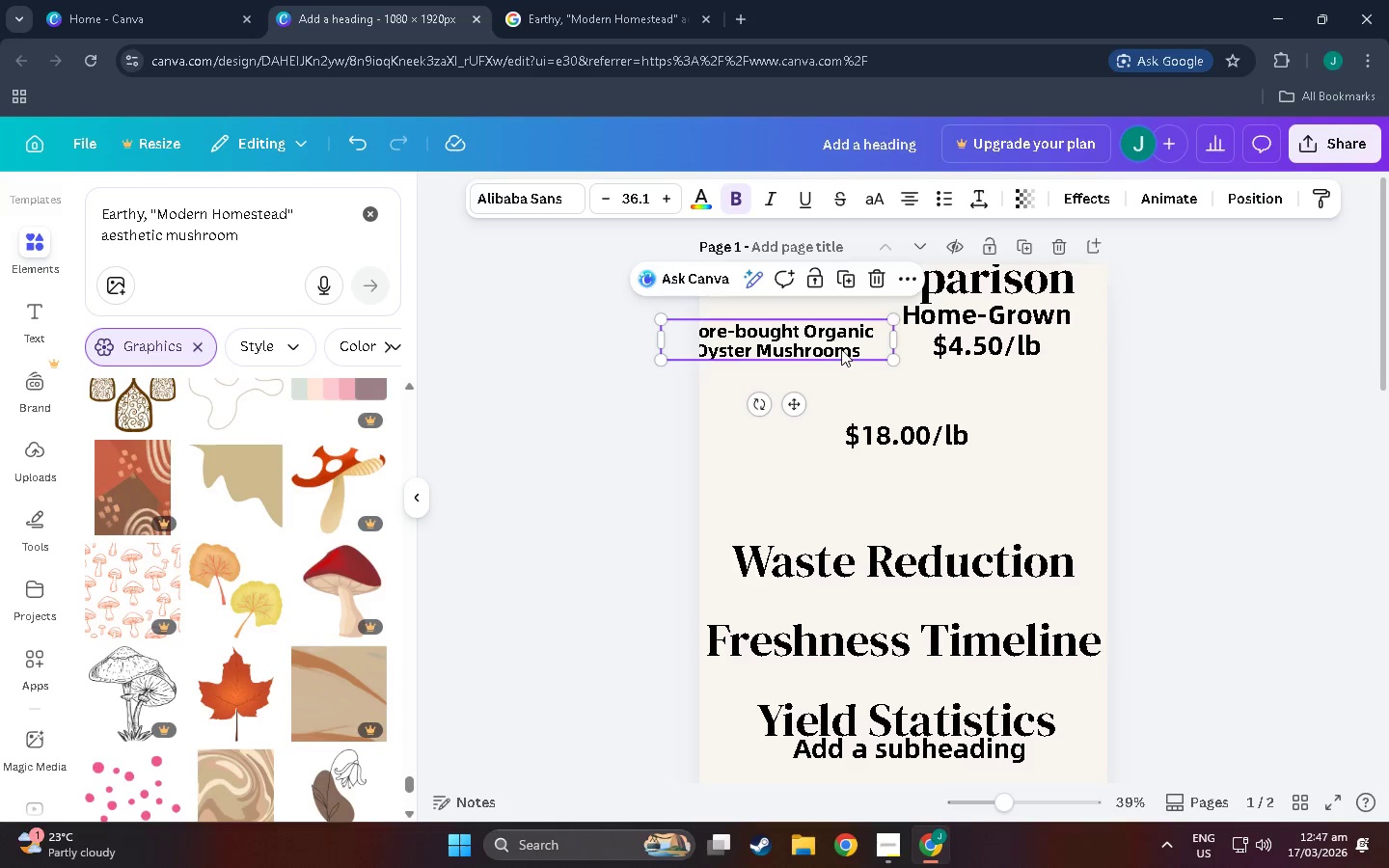 
left_click_drag(start_coordinate=[841, 349], to_coordinate=[877, 333])
 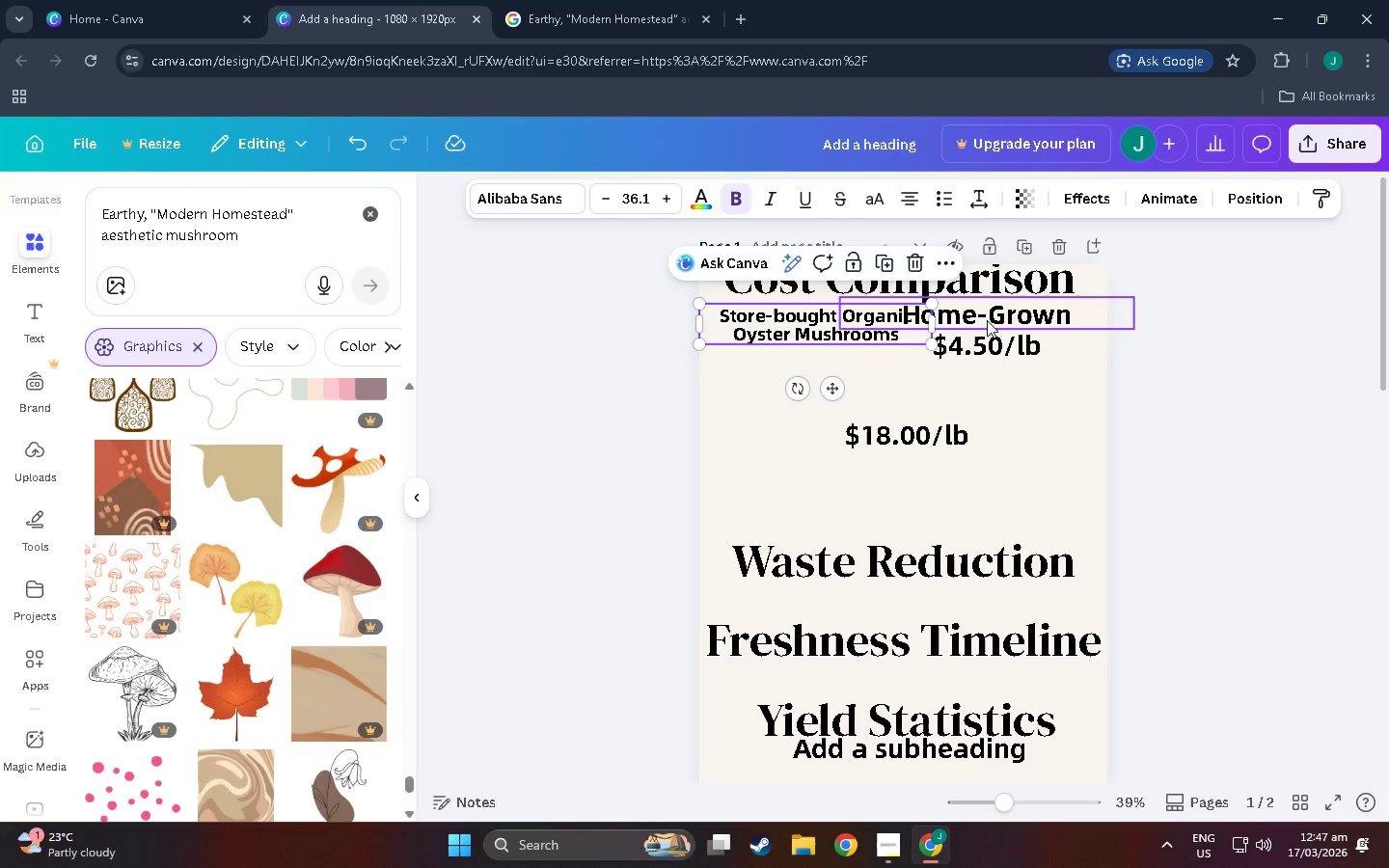 
left_click([987, 320])
 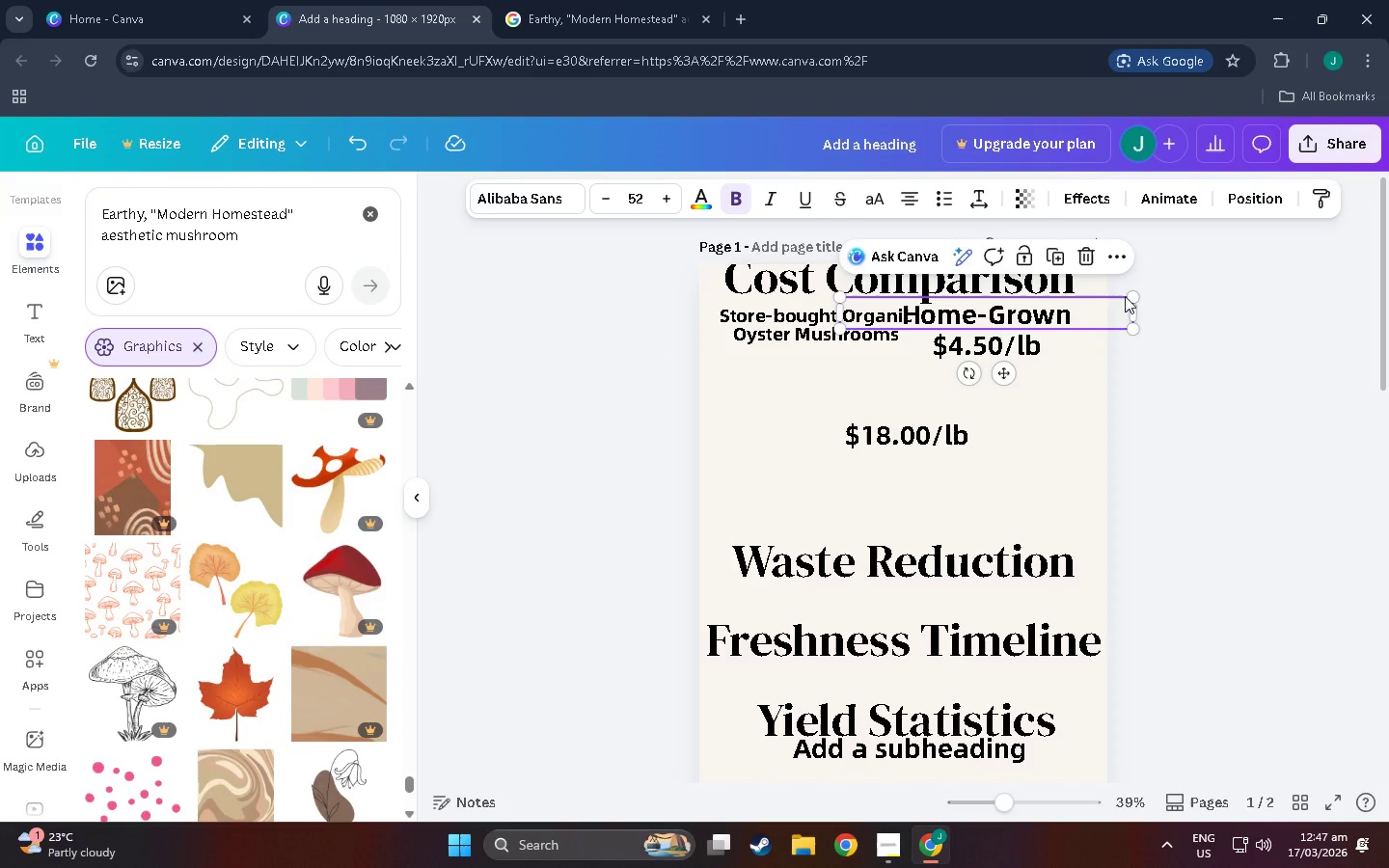 
left_click_drag(start_coordinate=[1131, 295], to_coordinate=[1043, 314])
 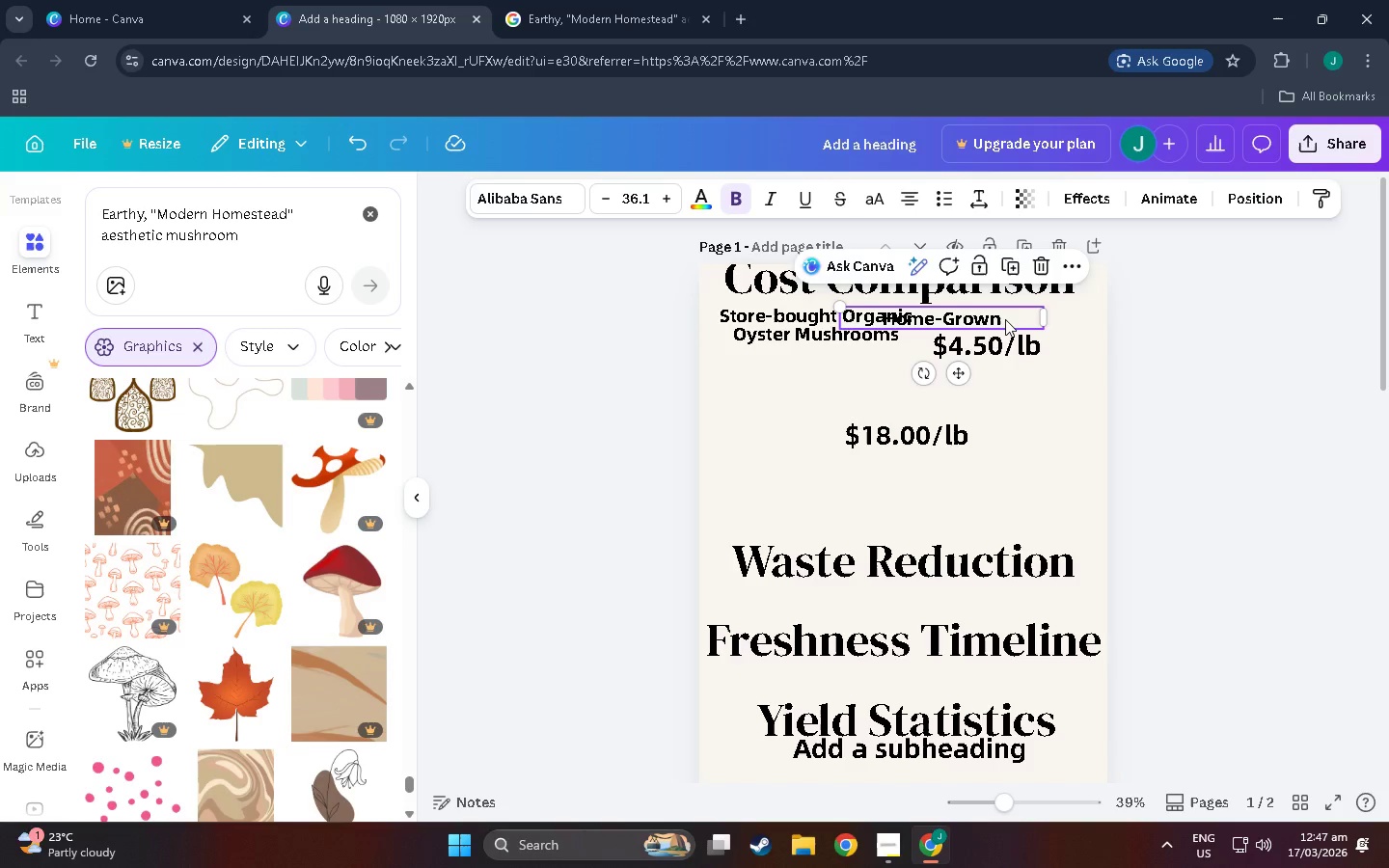 
left_click_drag(start_coordinate=[1005, 319], to_coordinate=[1067, 317])
 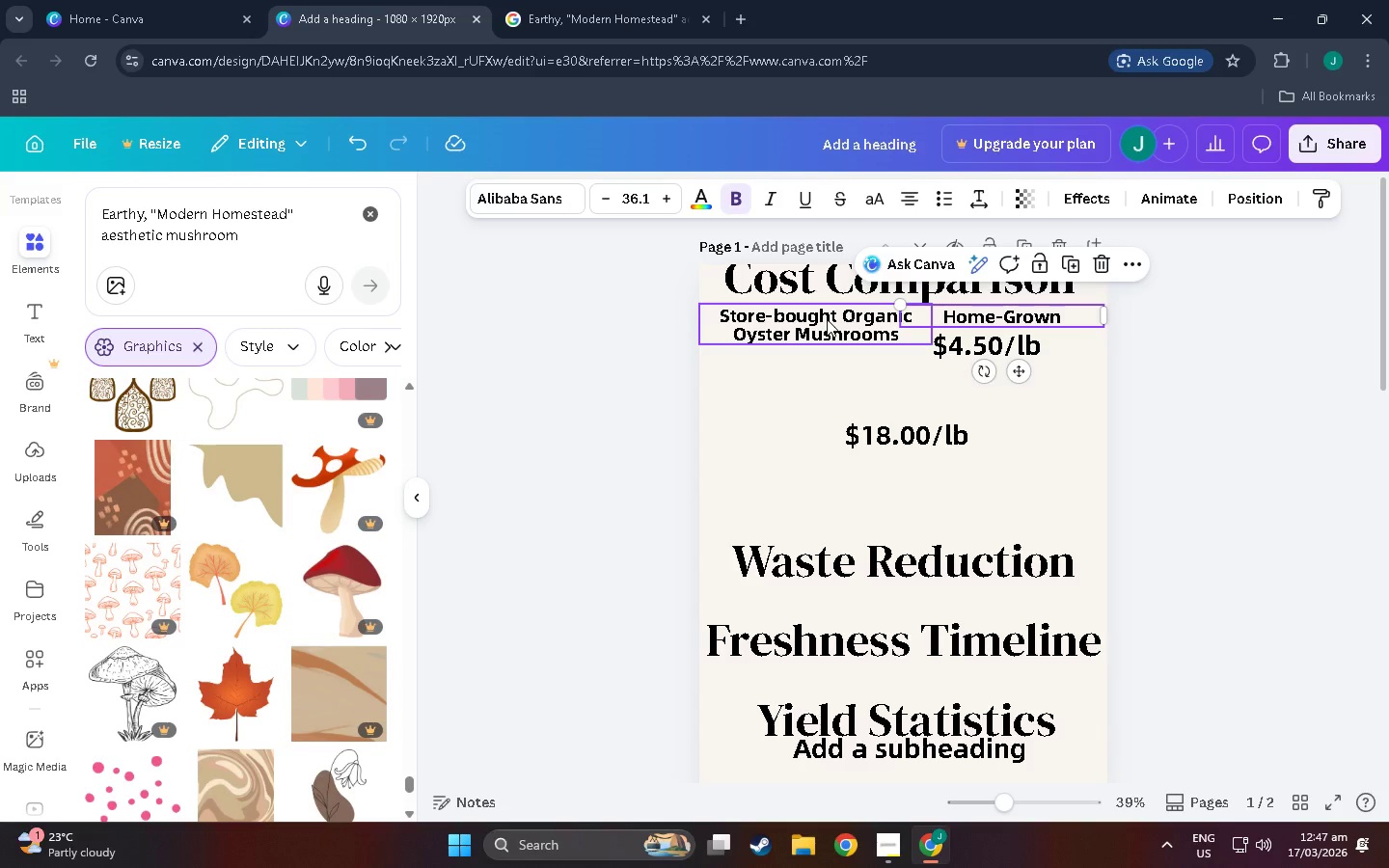 
left_click([827, 318])
 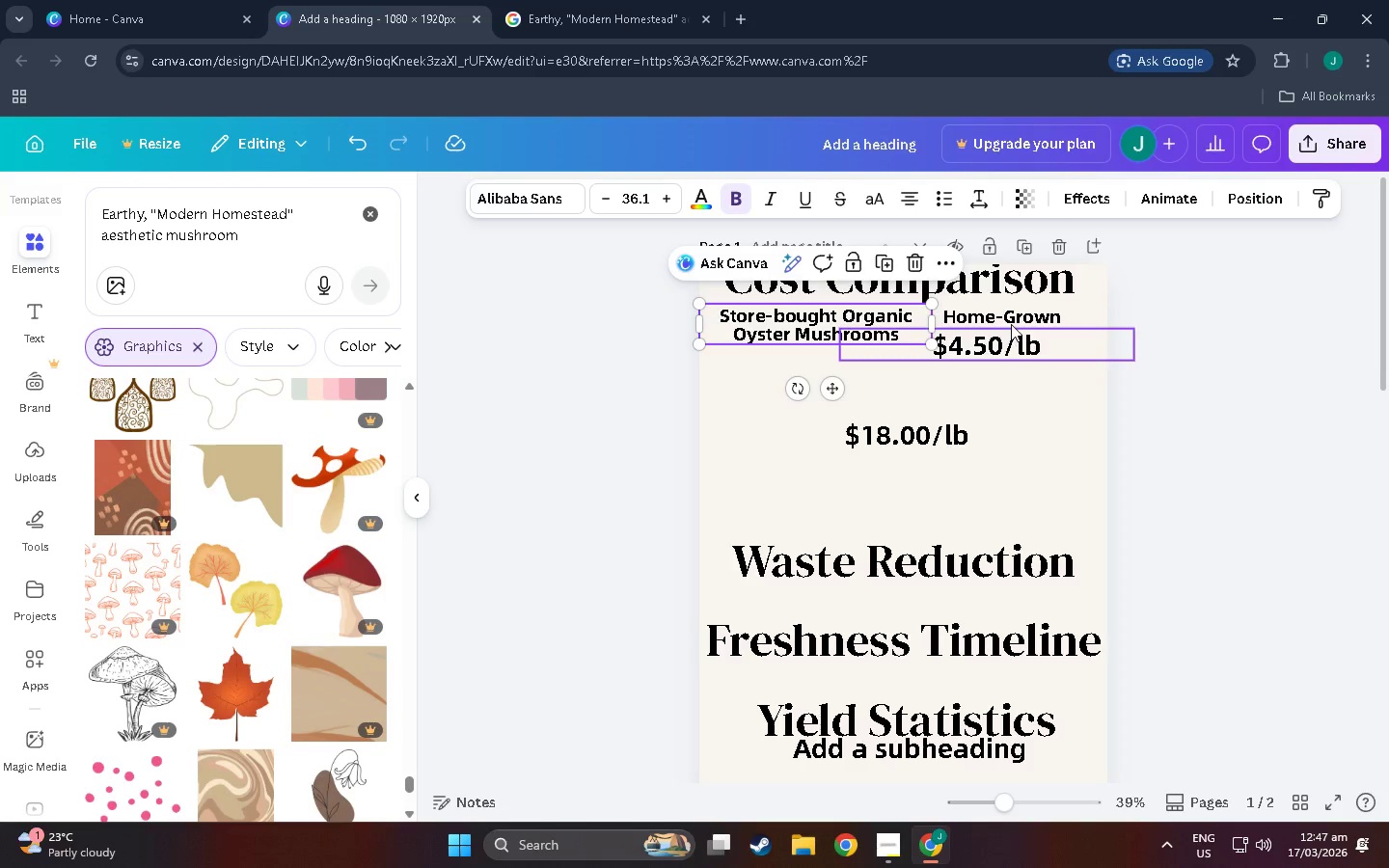 
left_click([1014, 316])
 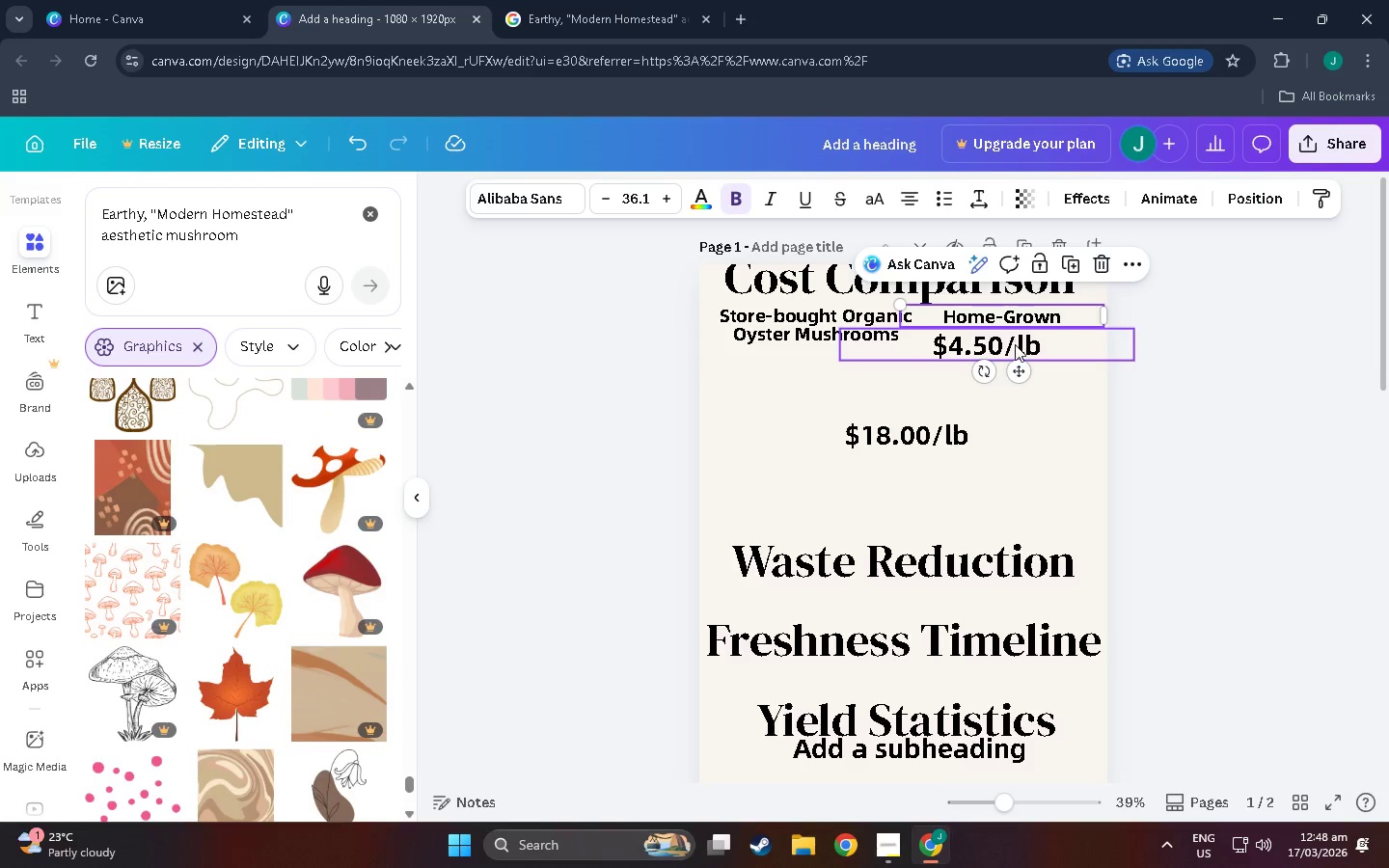 
left_click([1015, 344])
 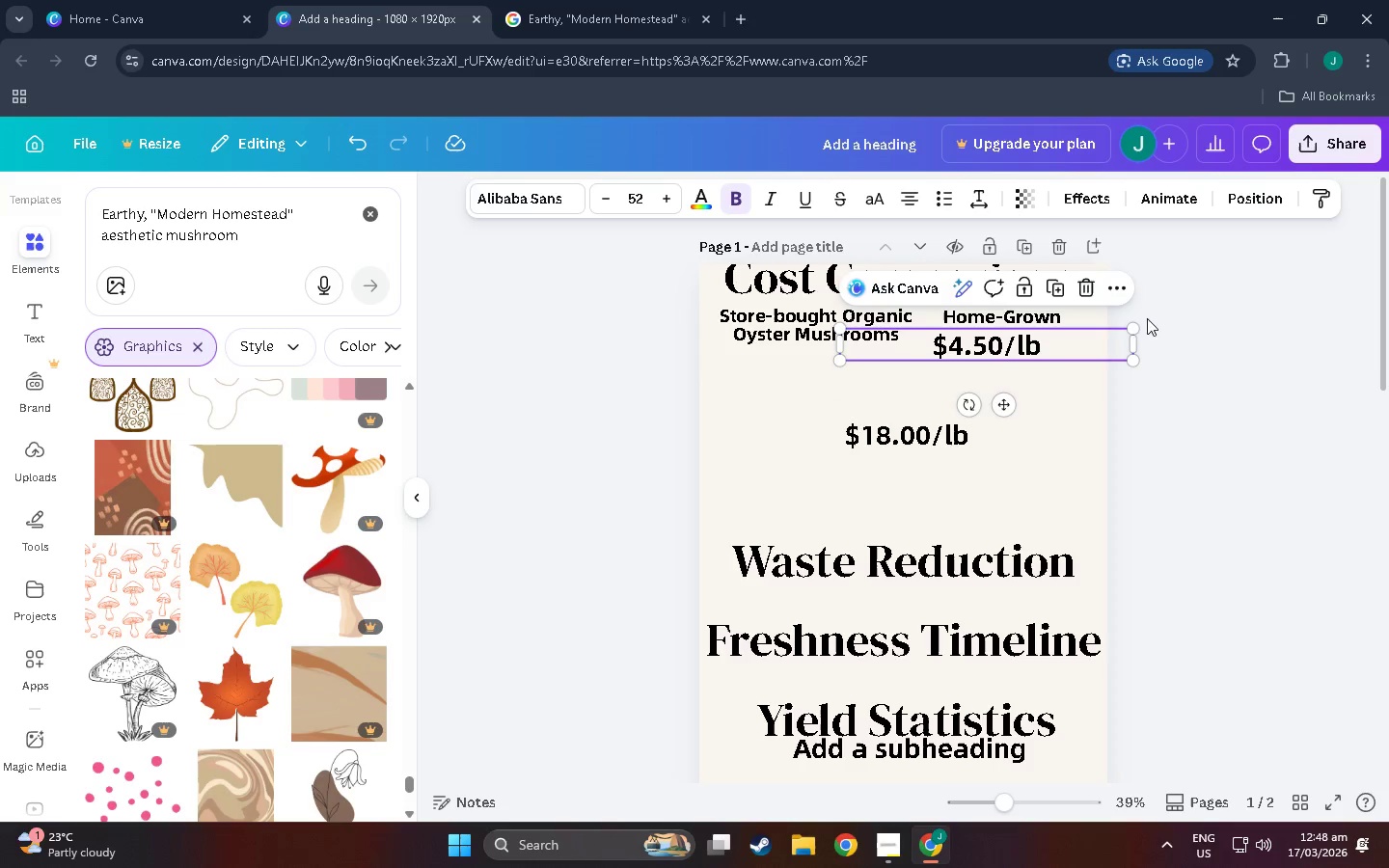 
left_click_drag(start_coordinate=[1131, 325], to_coordinate=[1056, 343])
 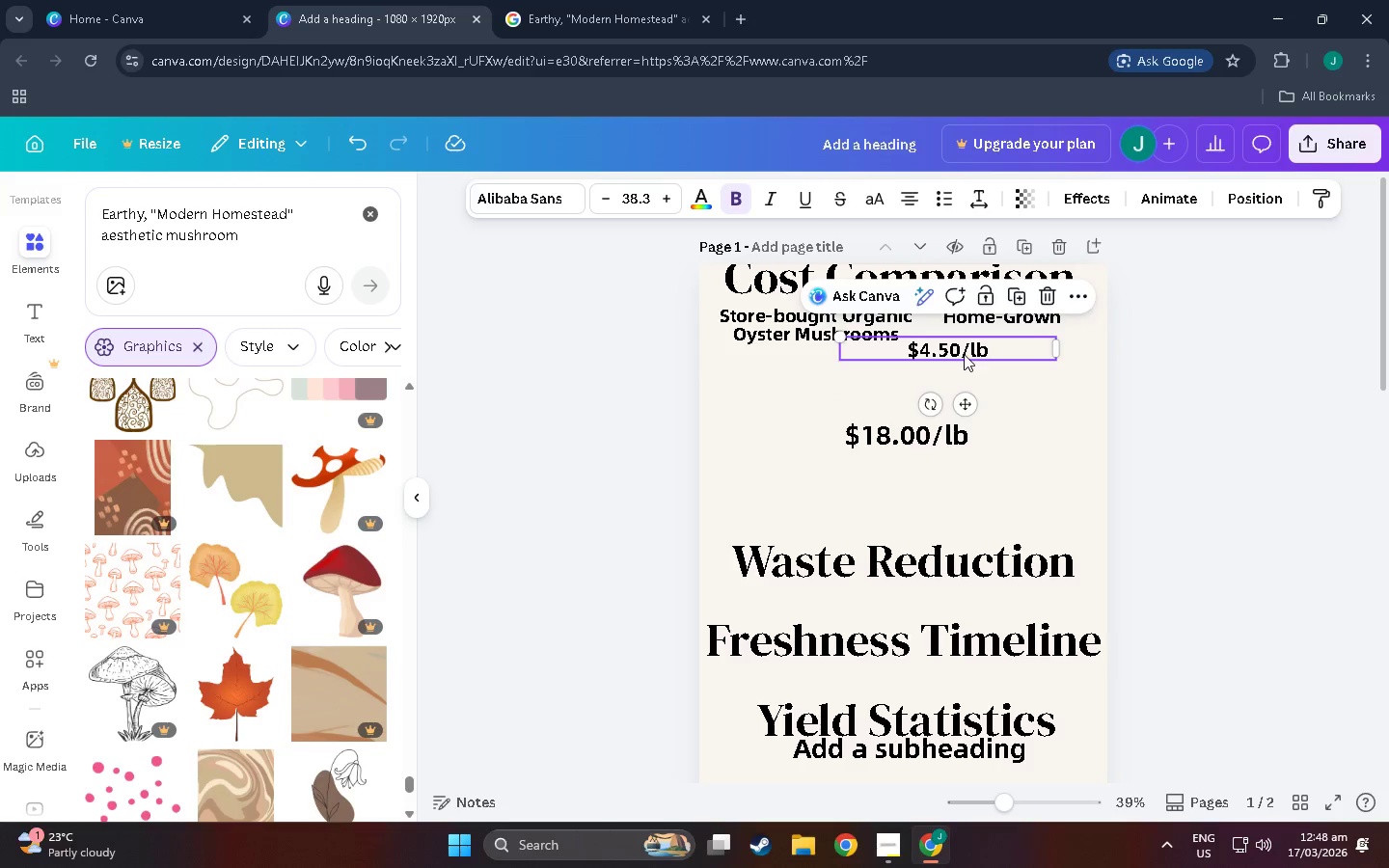 
left_click_drag(start_coordinate=[964, 354], to_coordinate=[1020, 341])
 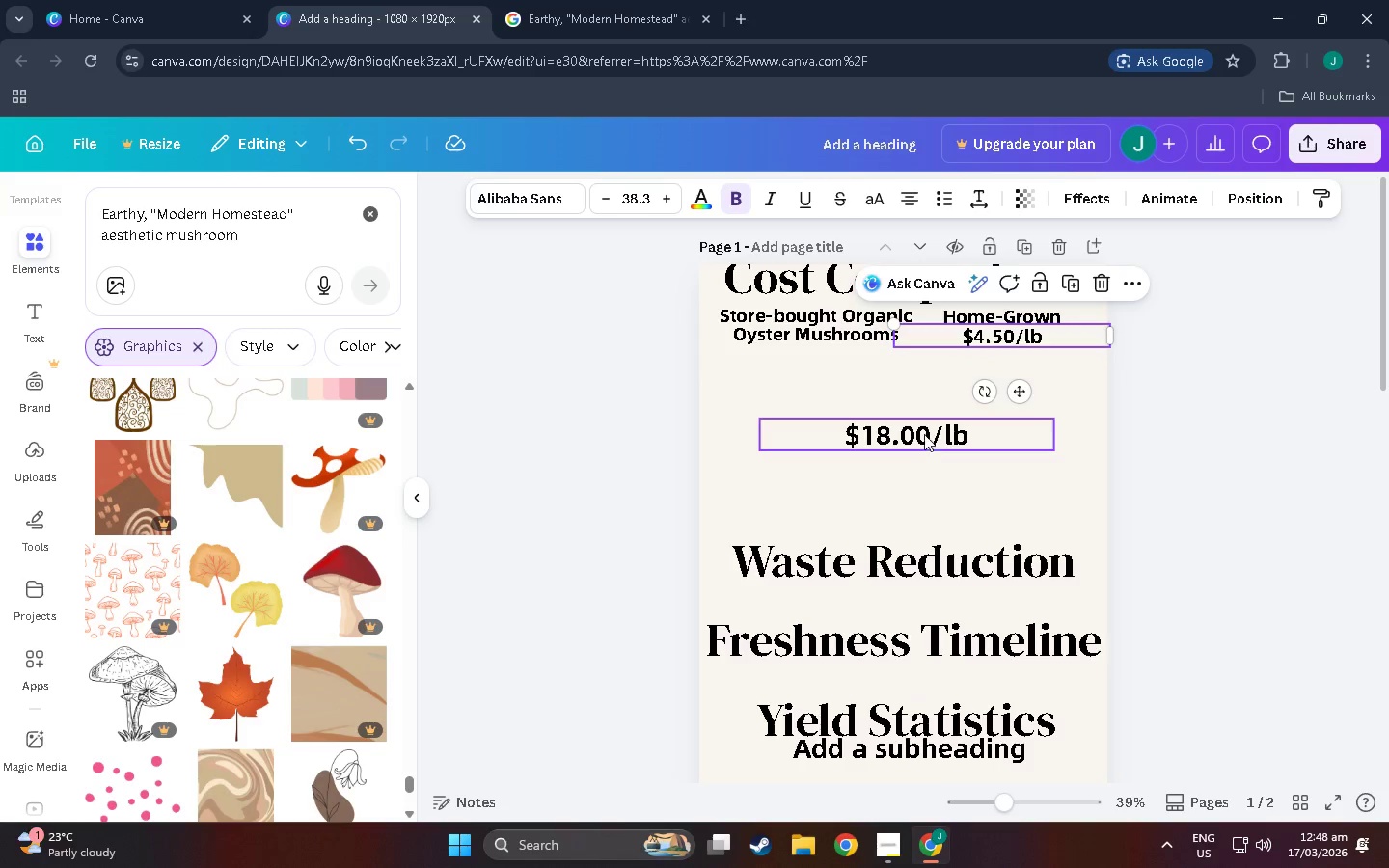 
left_click_drag(start_coordinate=[924, 433], to_coordinate=[841, 353])
 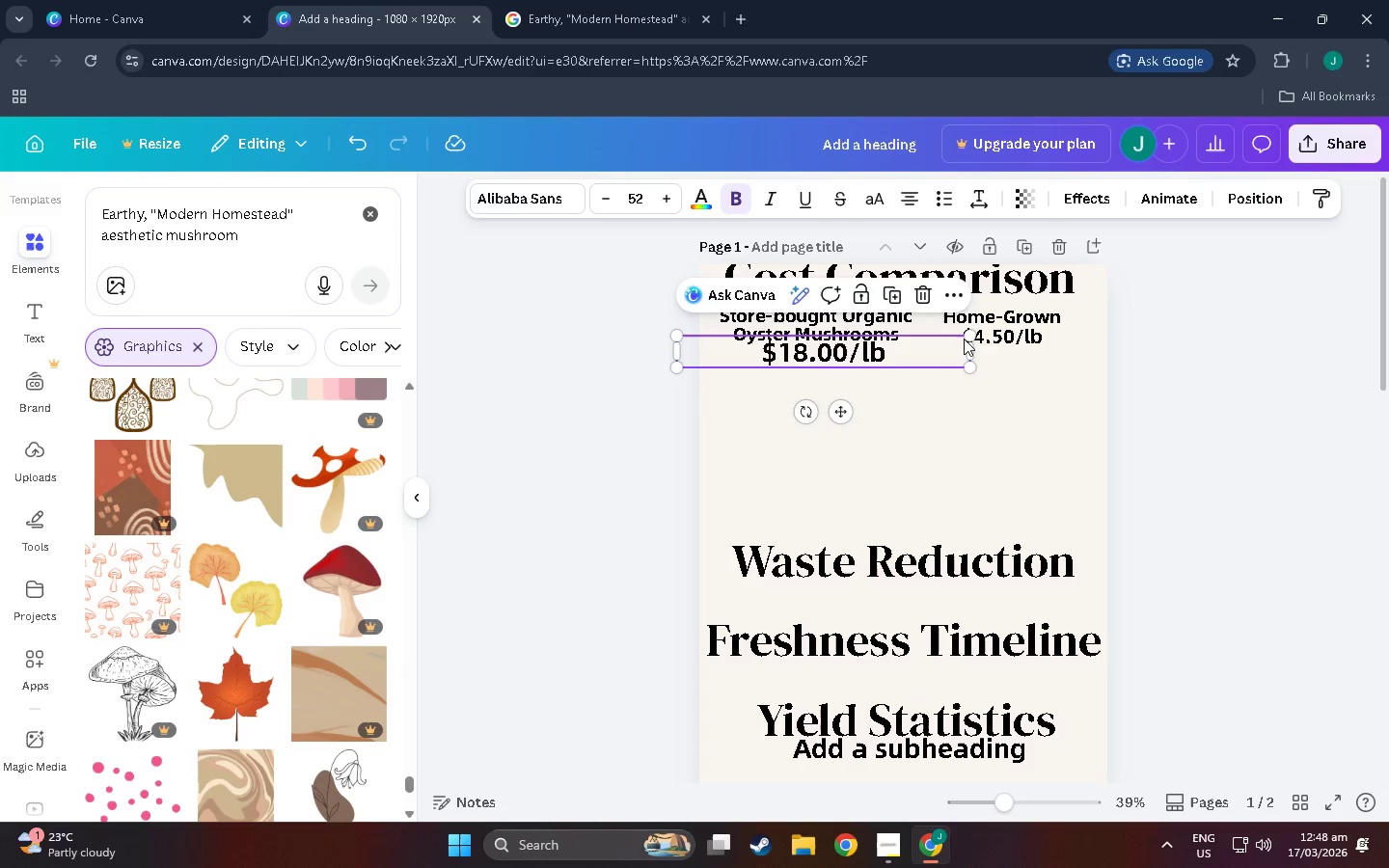 
left_click_drag(start_coordinate=[970, 337], to_coordinate=[911, 342])
 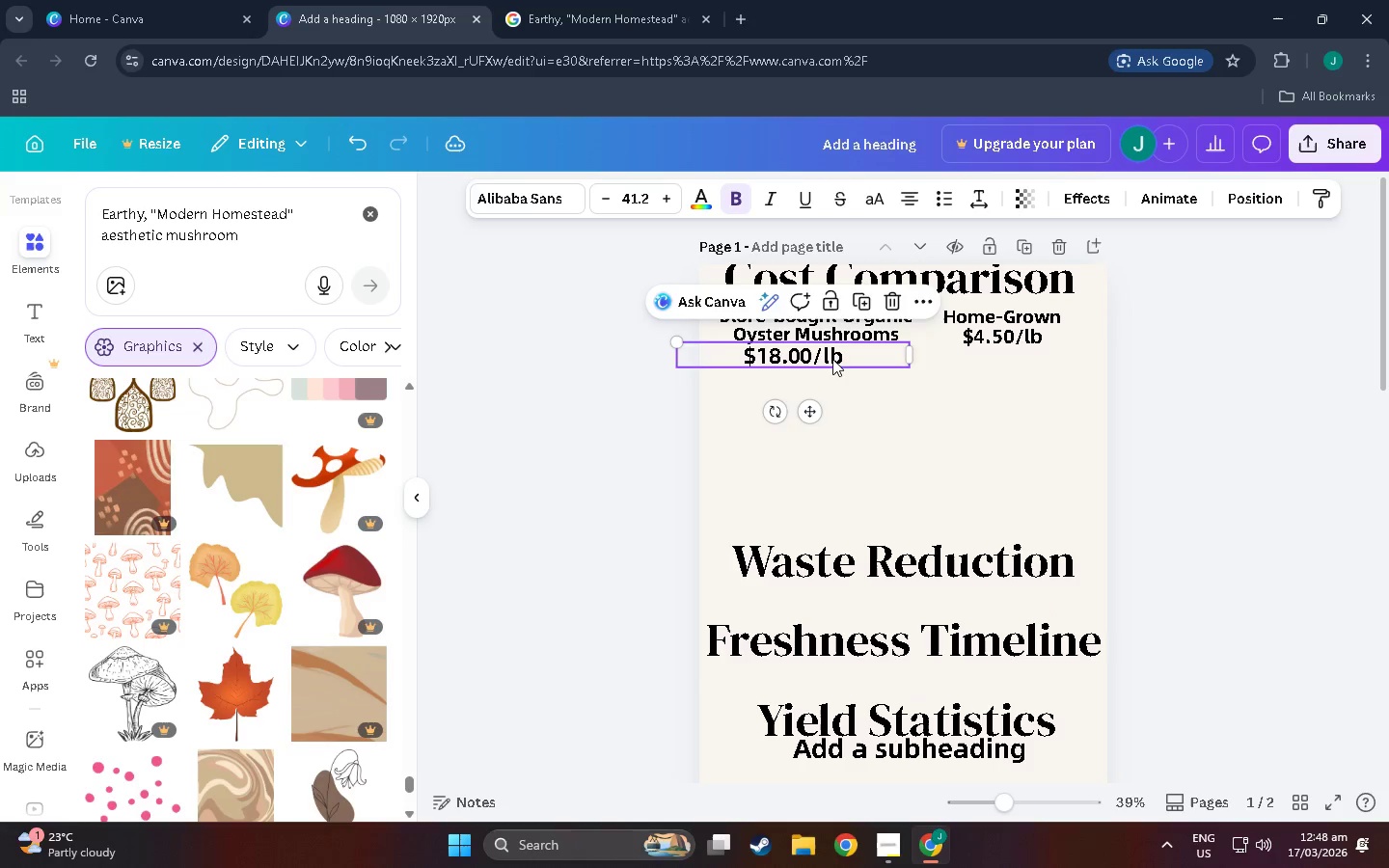 
left_click_drag(start_coordinate=[832, 359], to_coordinate=[858, 358])
 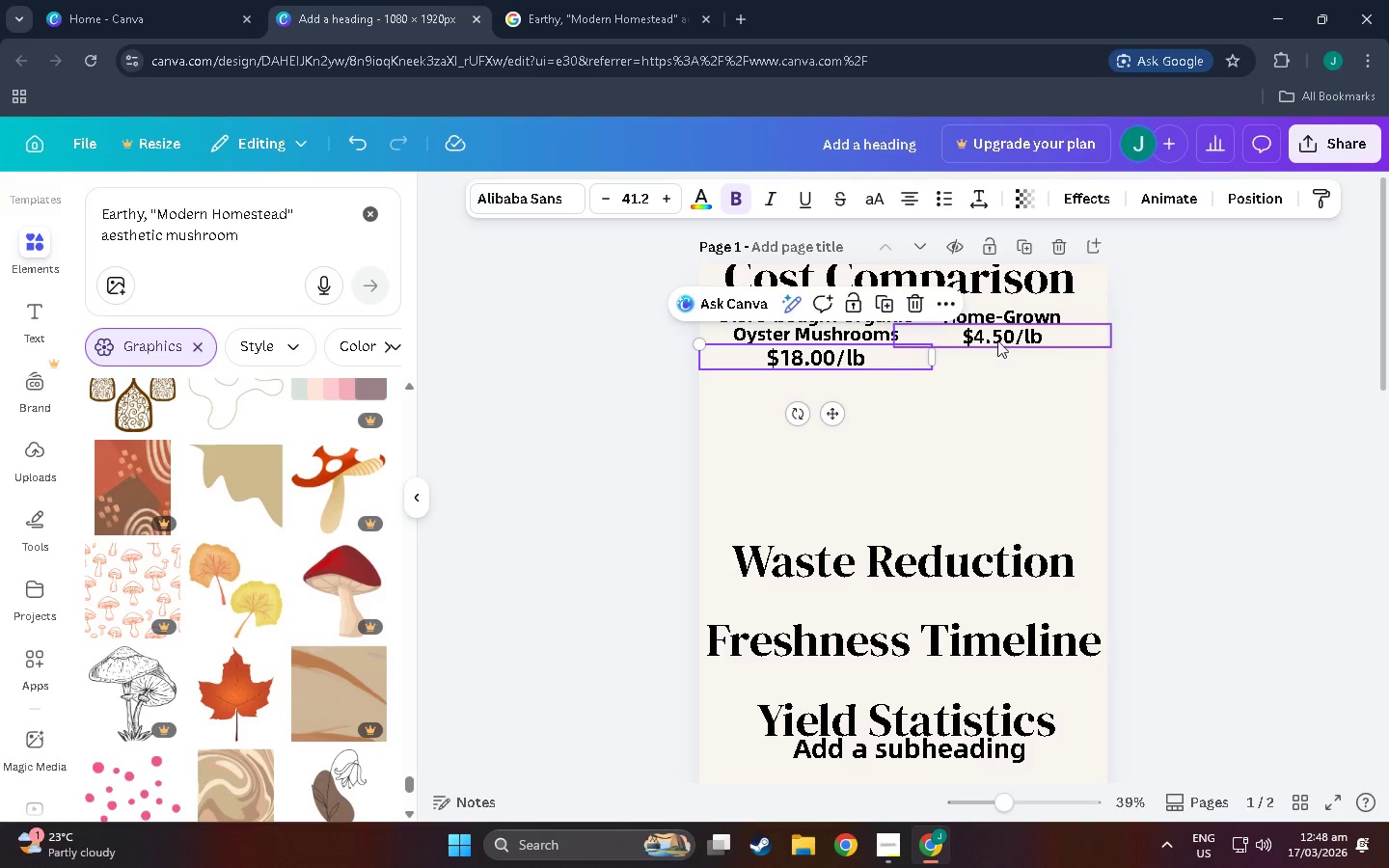 
left_click_drag(start_coordinate=[999, 336], to_coordinate=[1010, 359])
 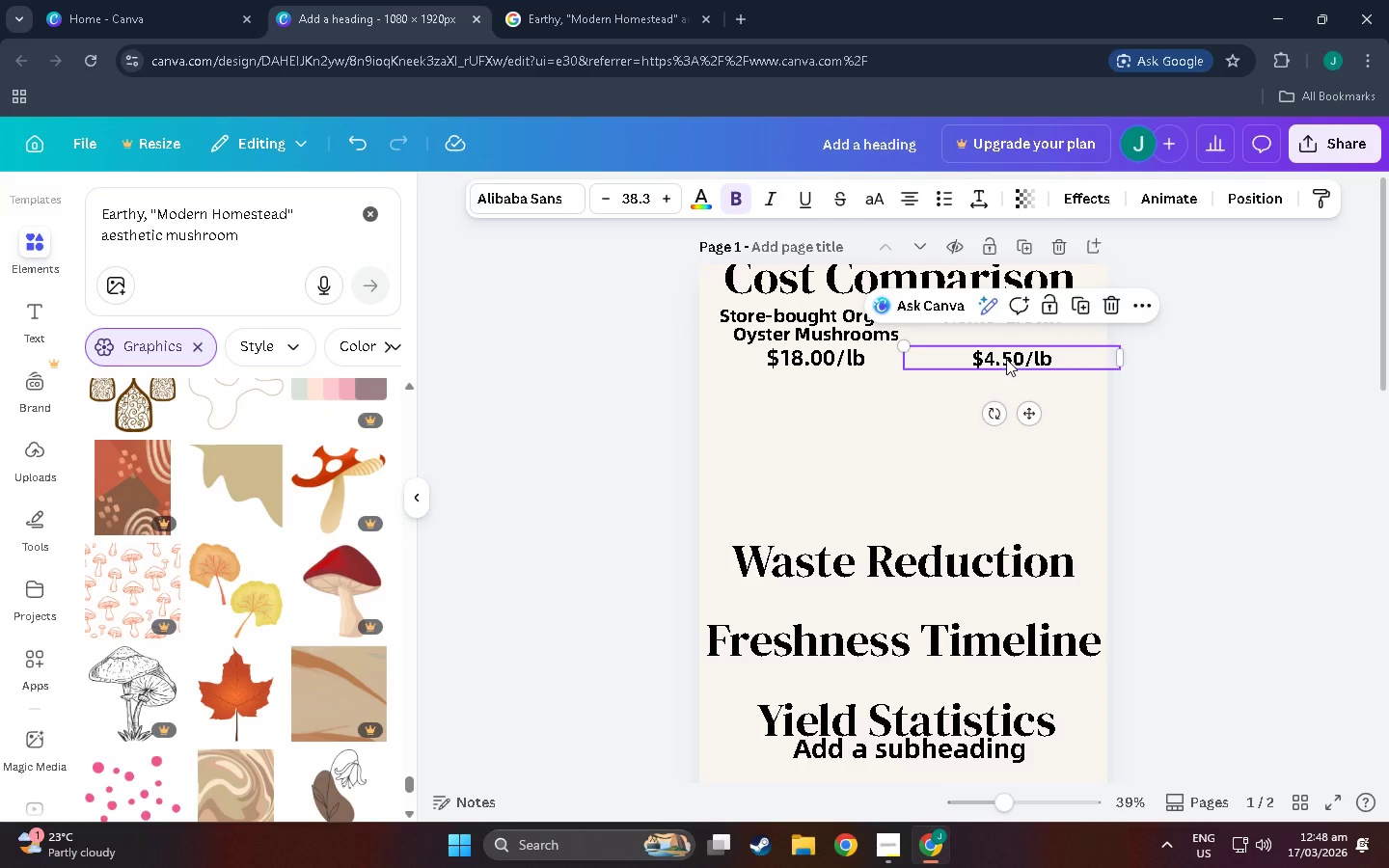 
left_click([1006, 359])
 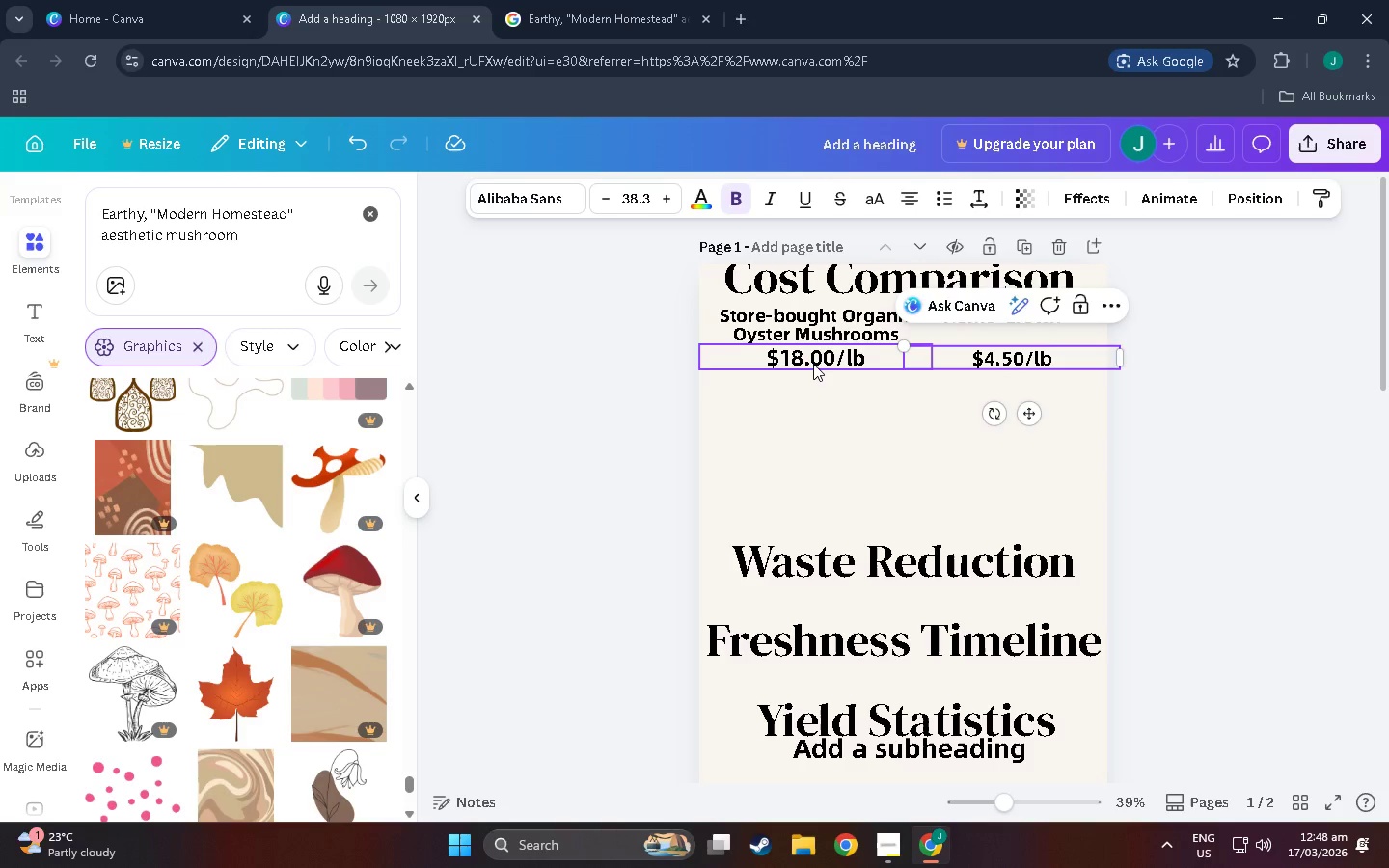 
left_click([813, 364])
 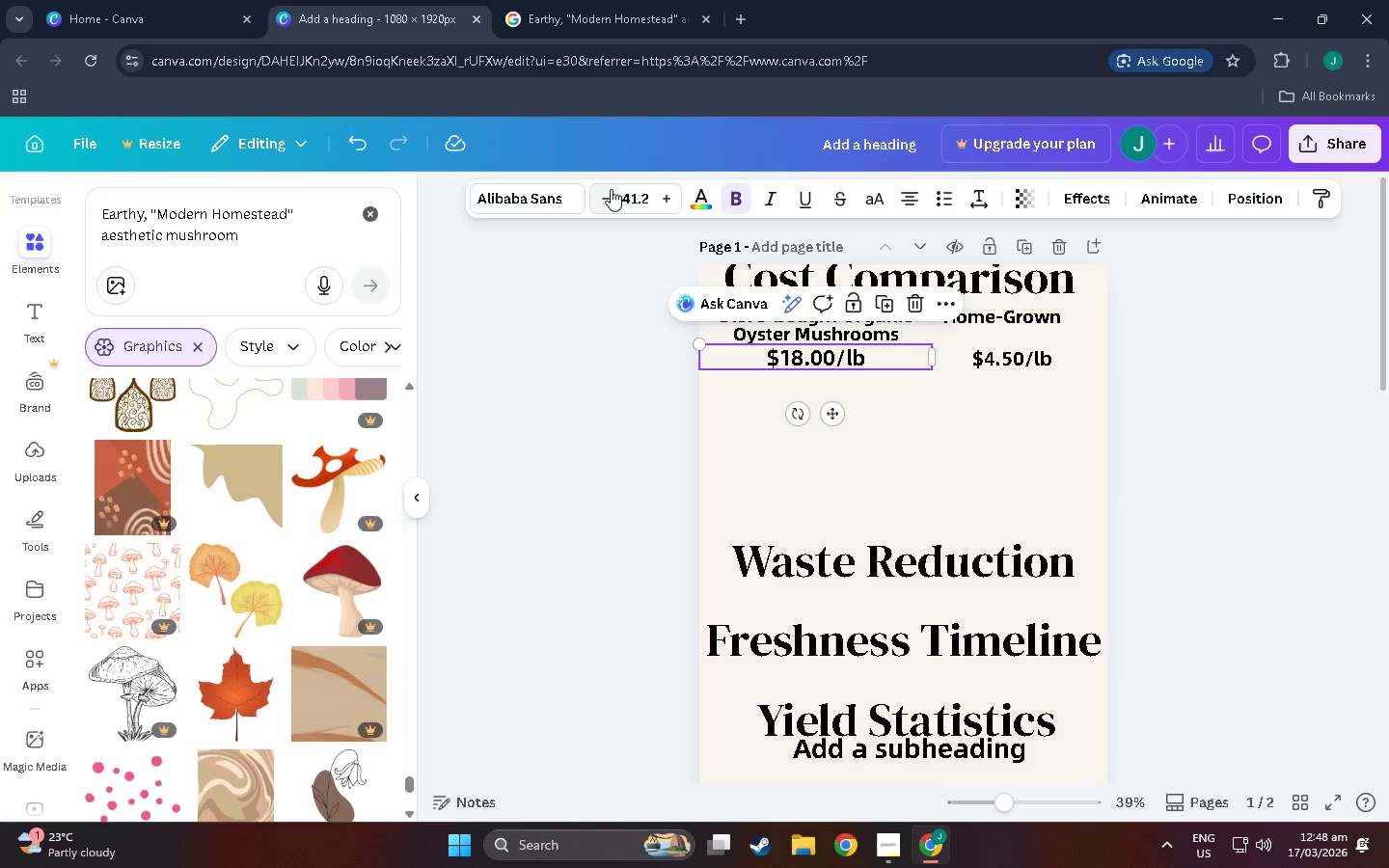 
double_click([611, 189])
 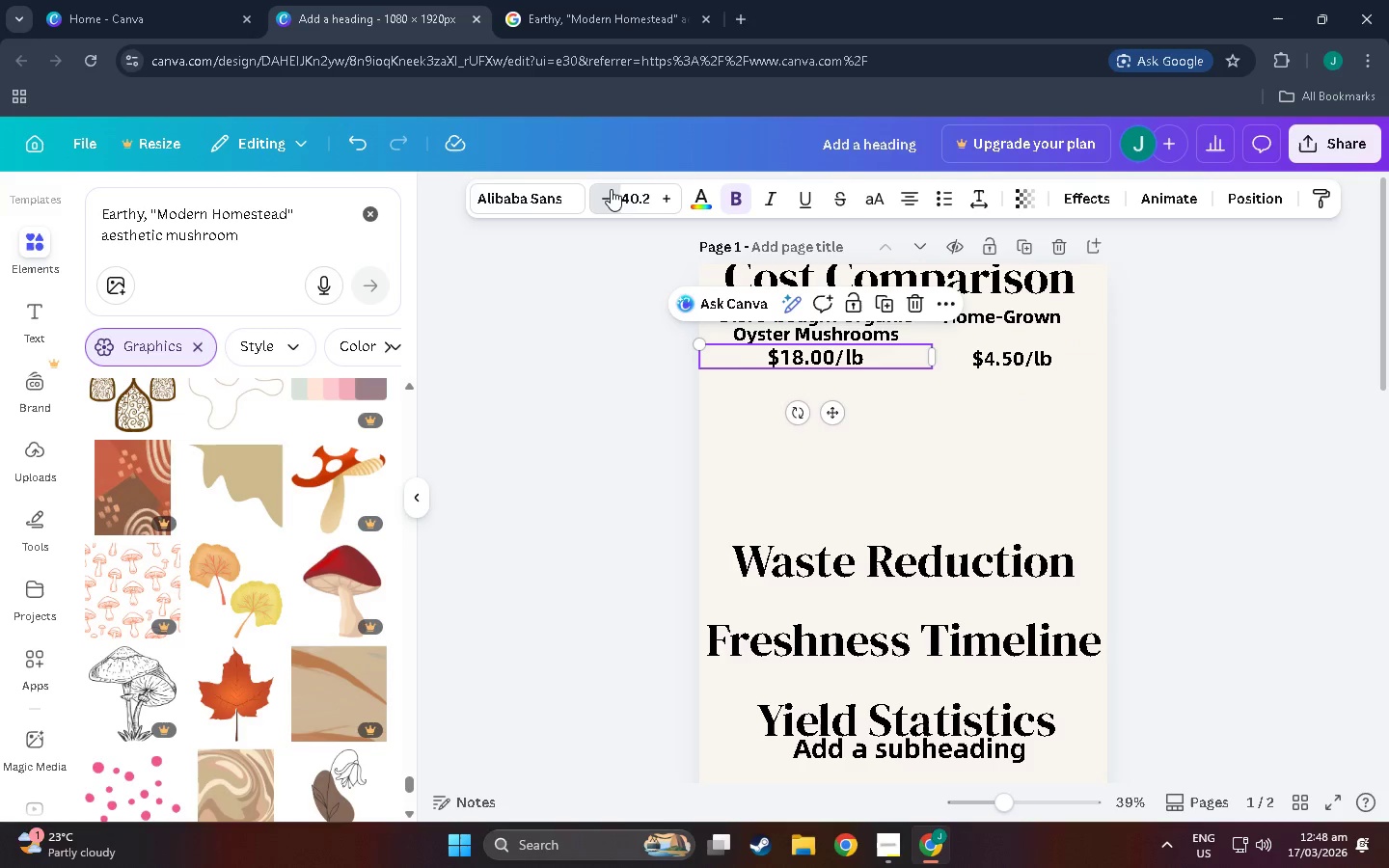 
triple_click([611, 189])
 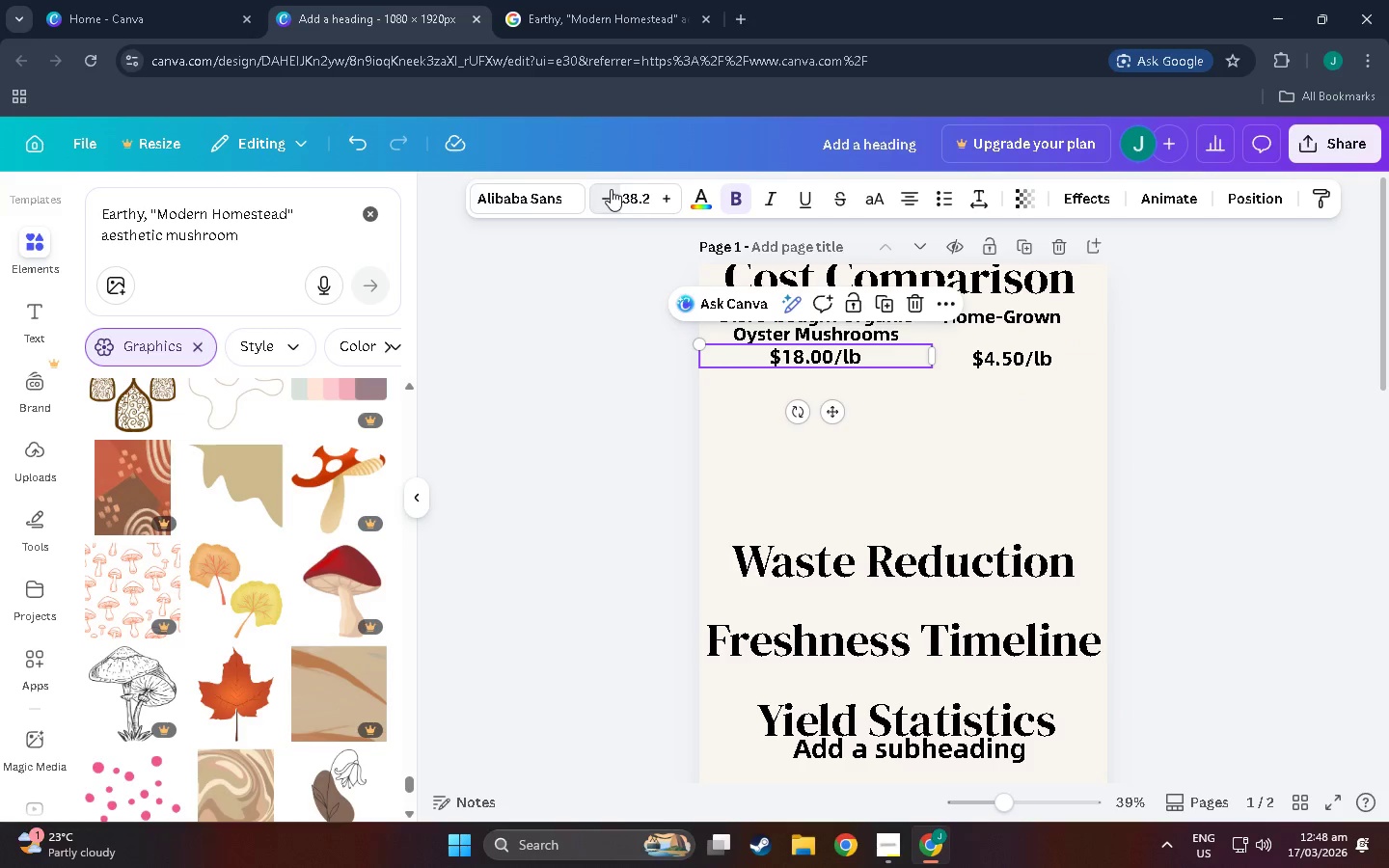 
triple_click([607, 198])
 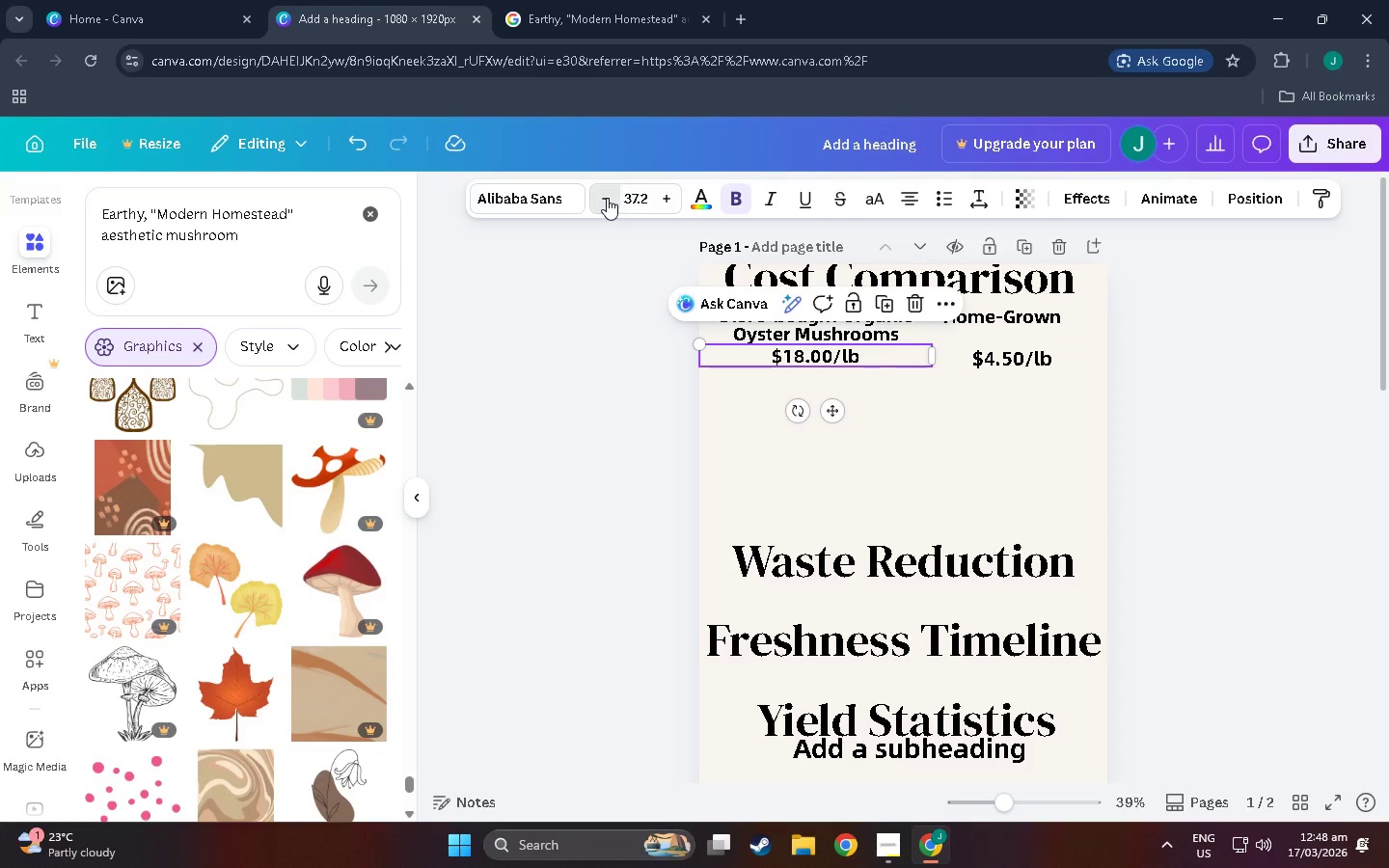 
triple_click([607, 198])
 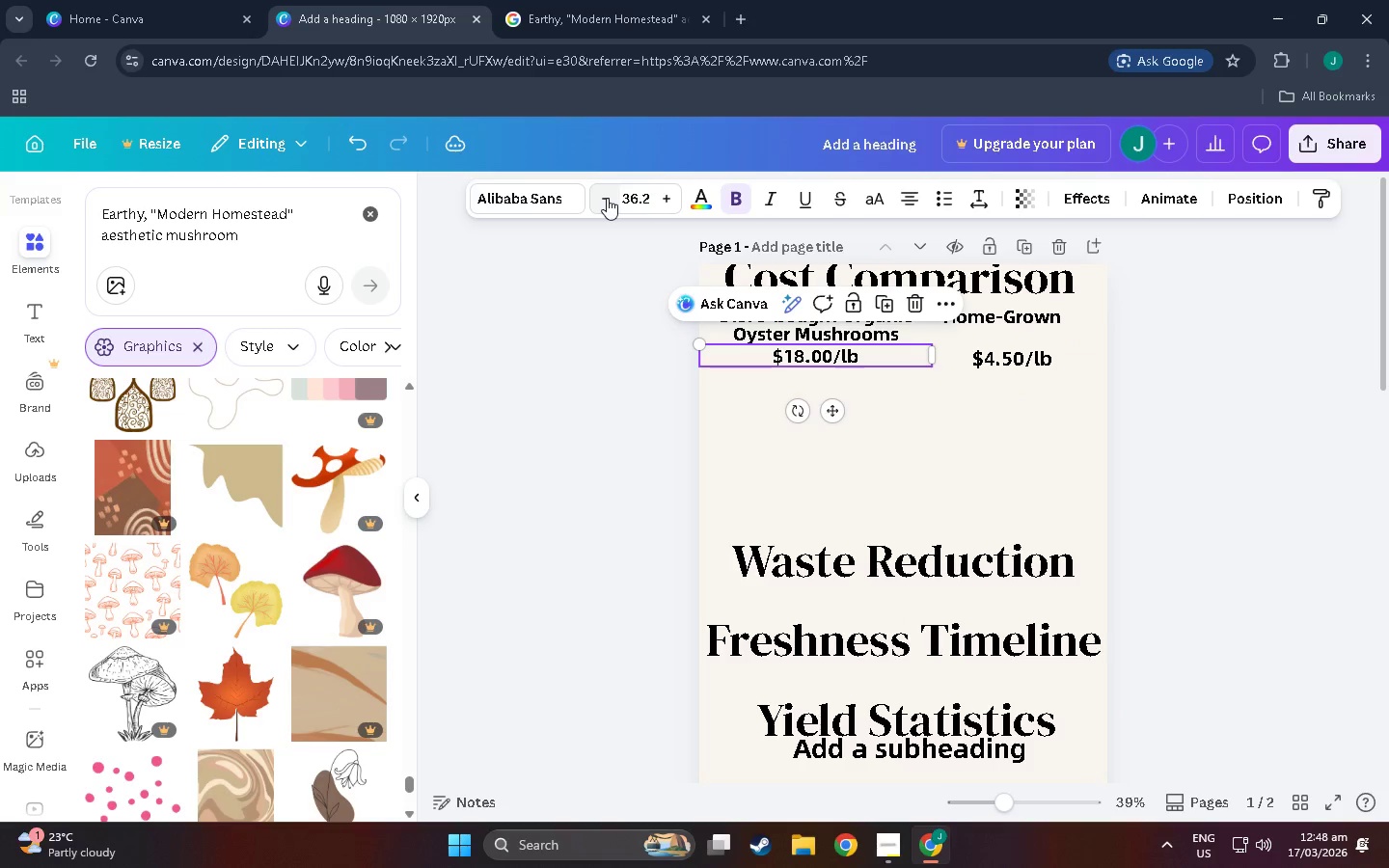 
double_click([607, 198])
 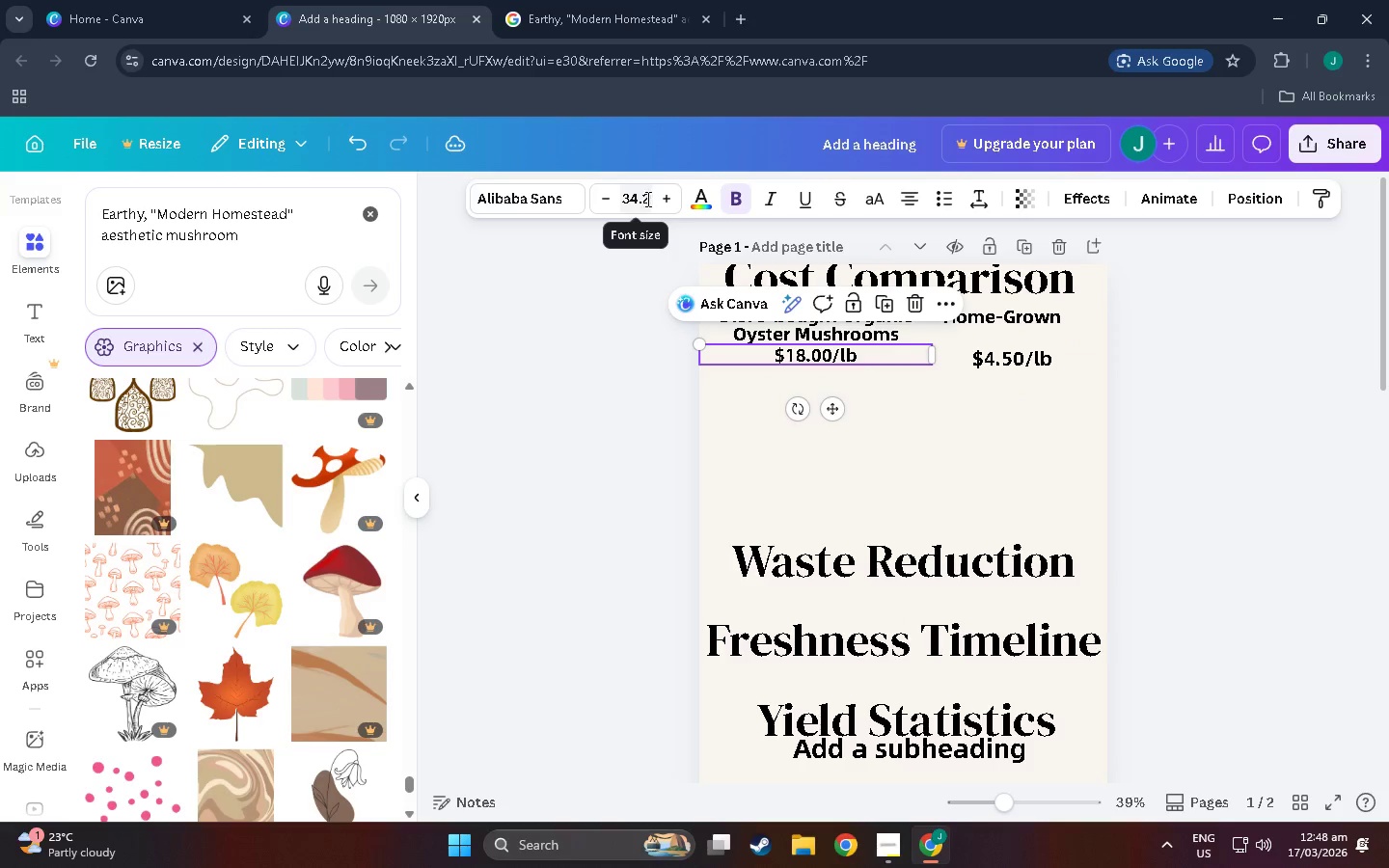 
left_click([671, 203])
 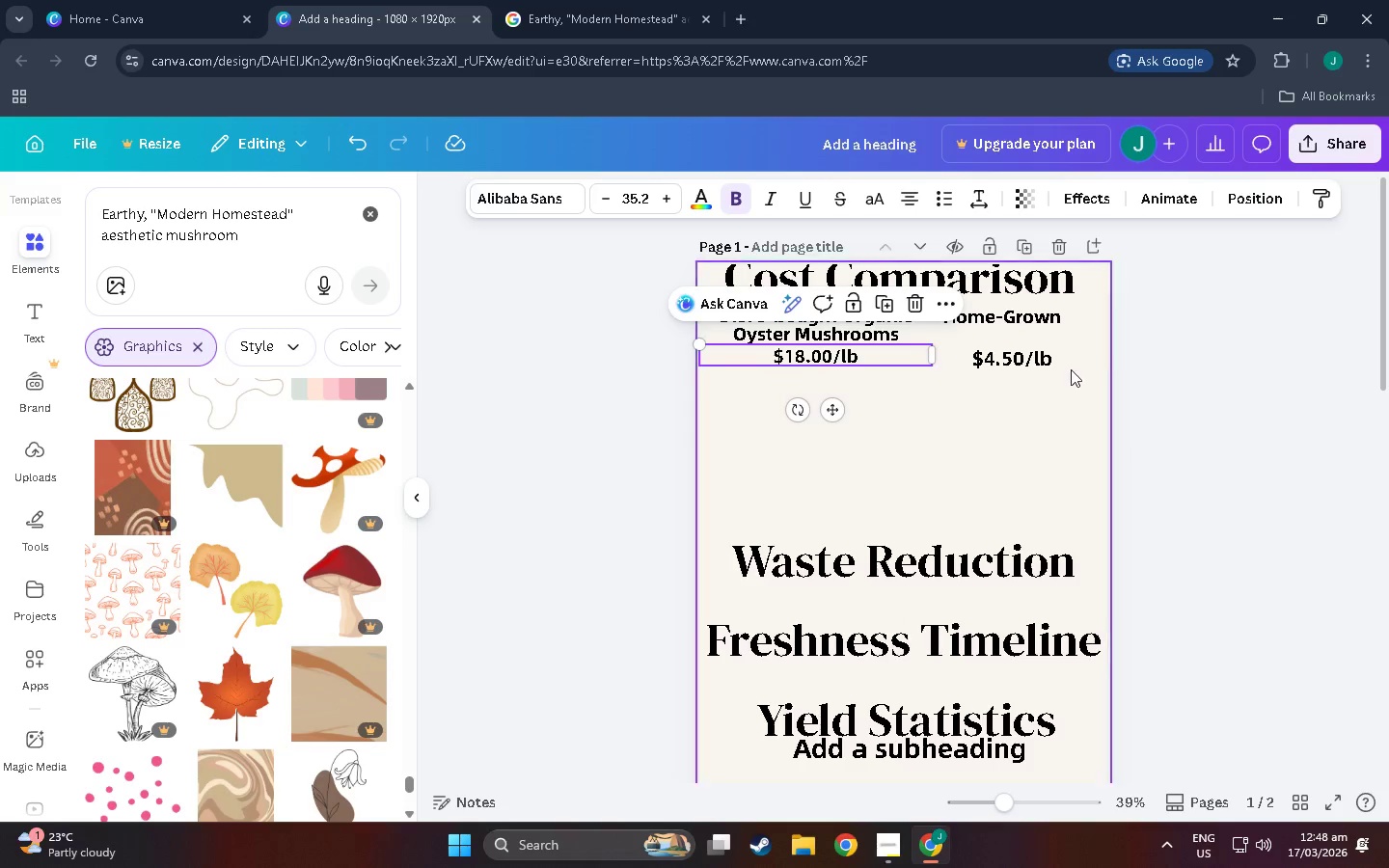 
left_click([1011, 347])
 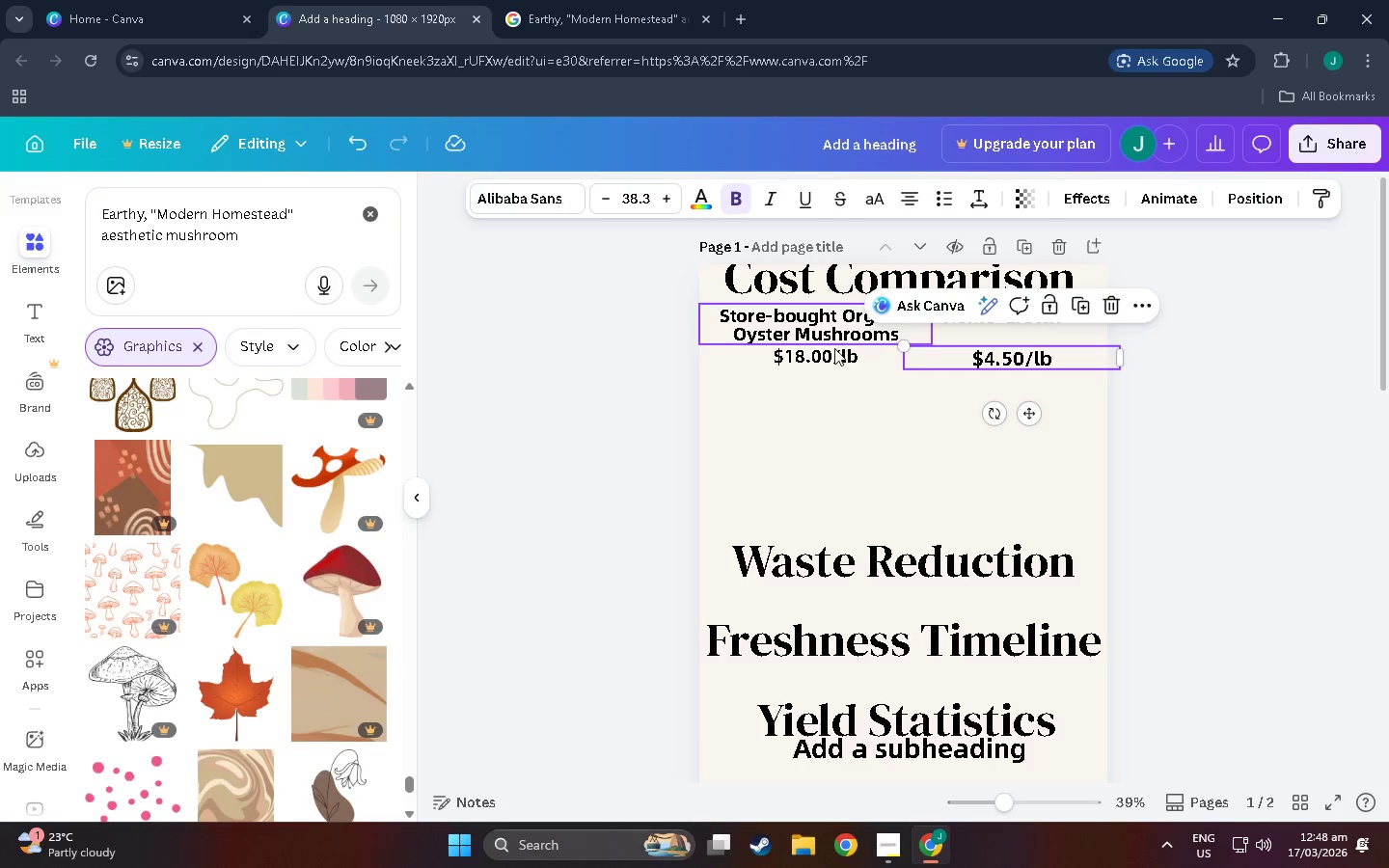 
left_click([832, 357])
 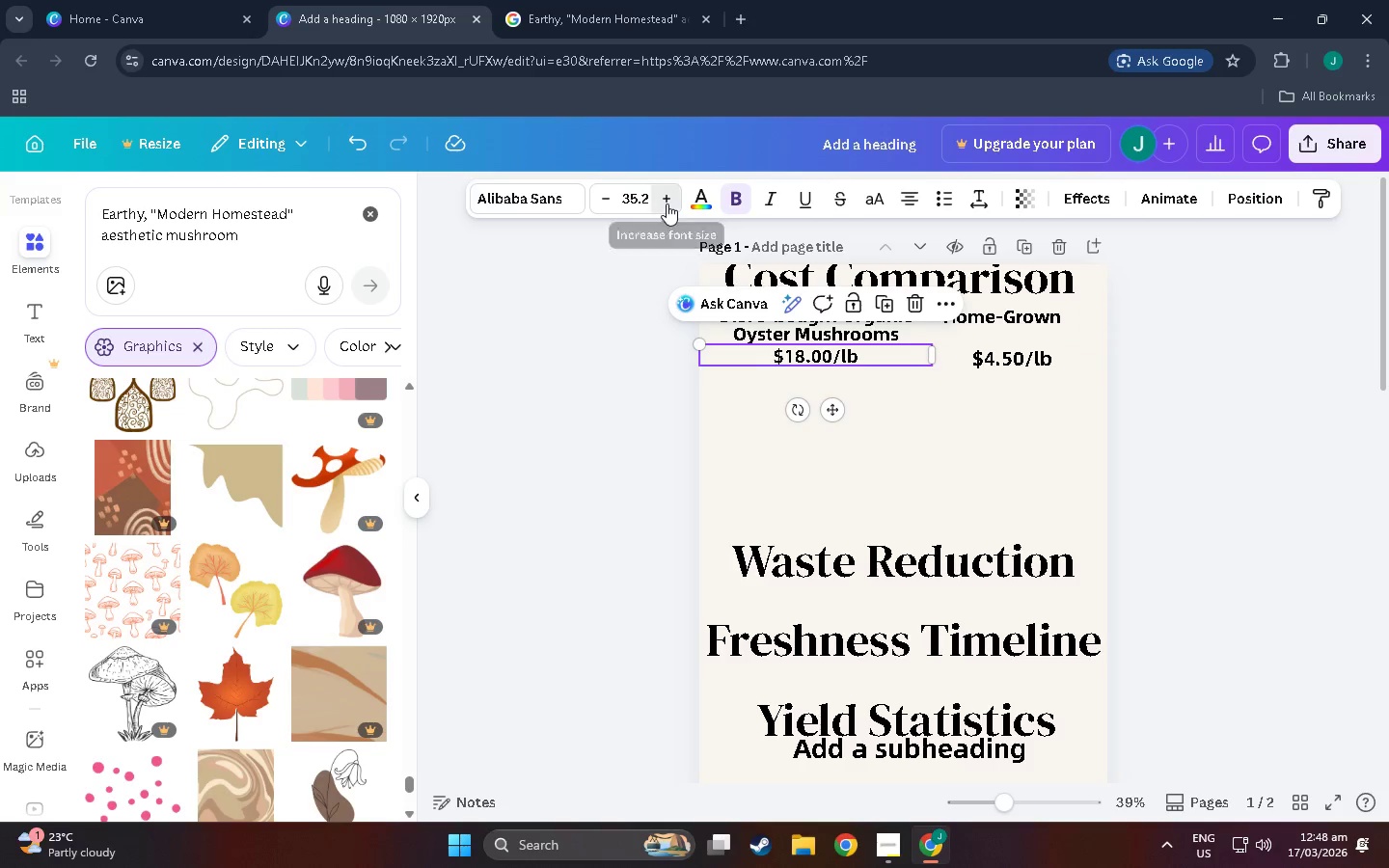 
double_click([667, 203])
 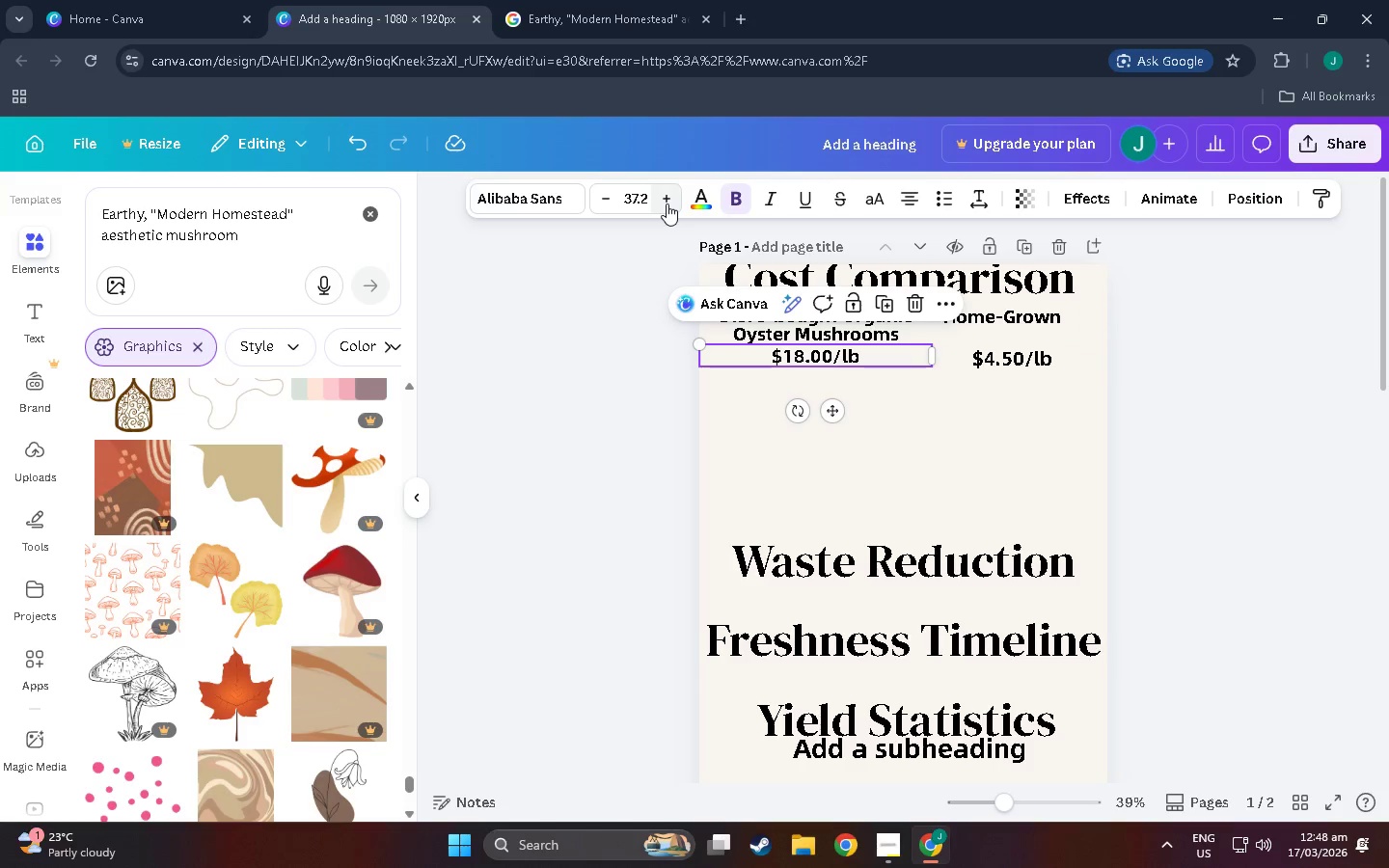 
left_click([667, 203])
 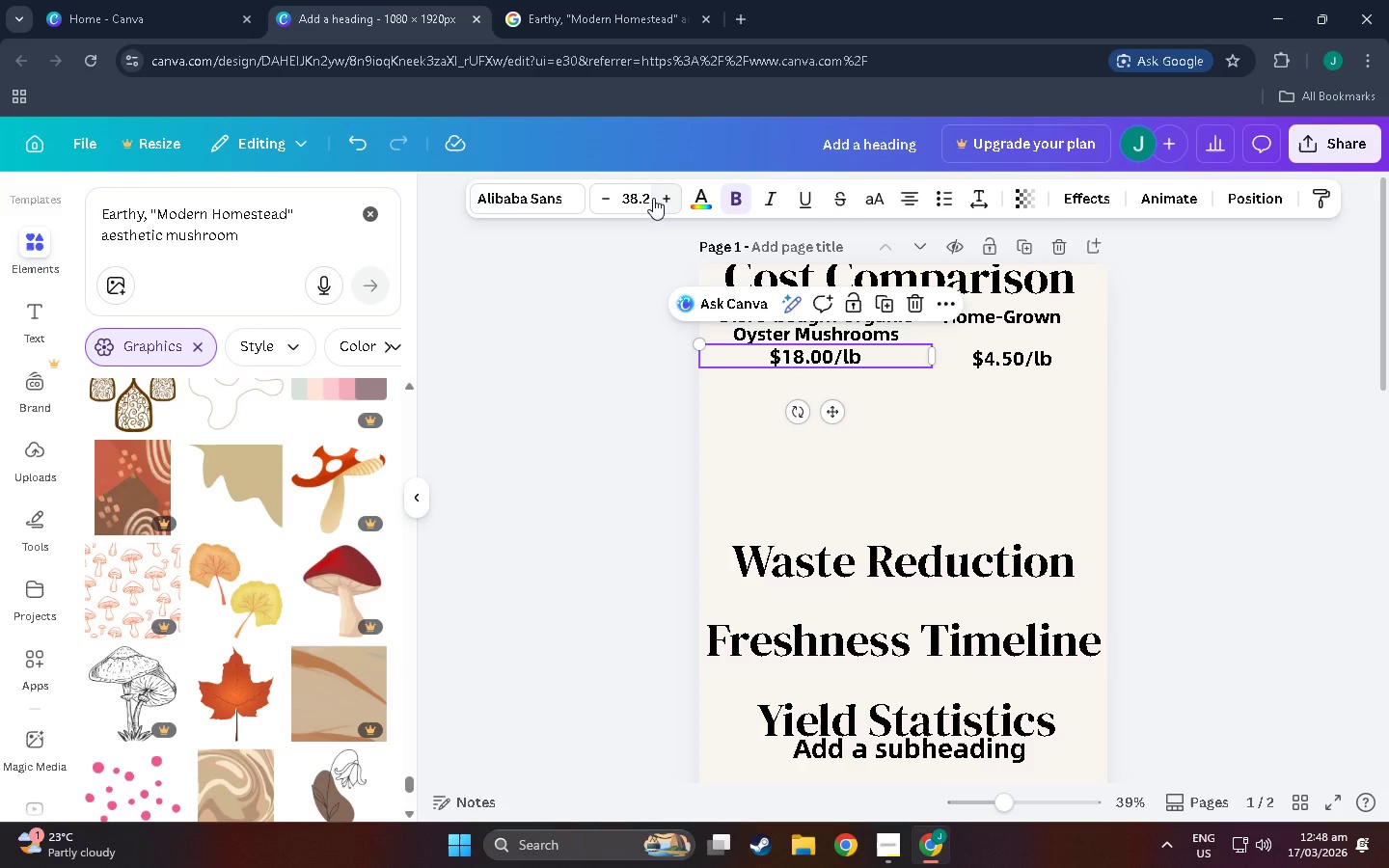 
left_click([653, 198])
 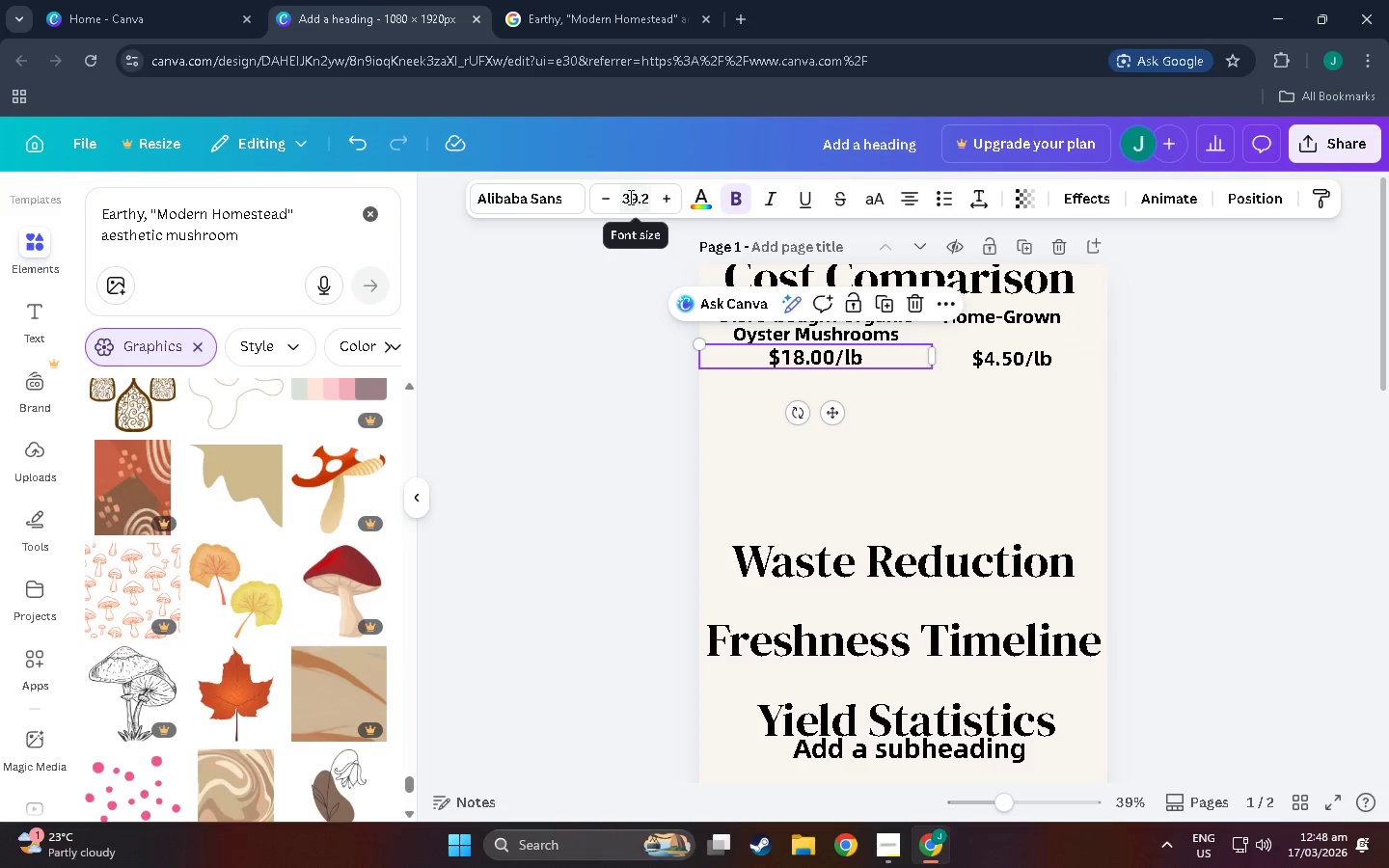 
left_click([606, 198])
 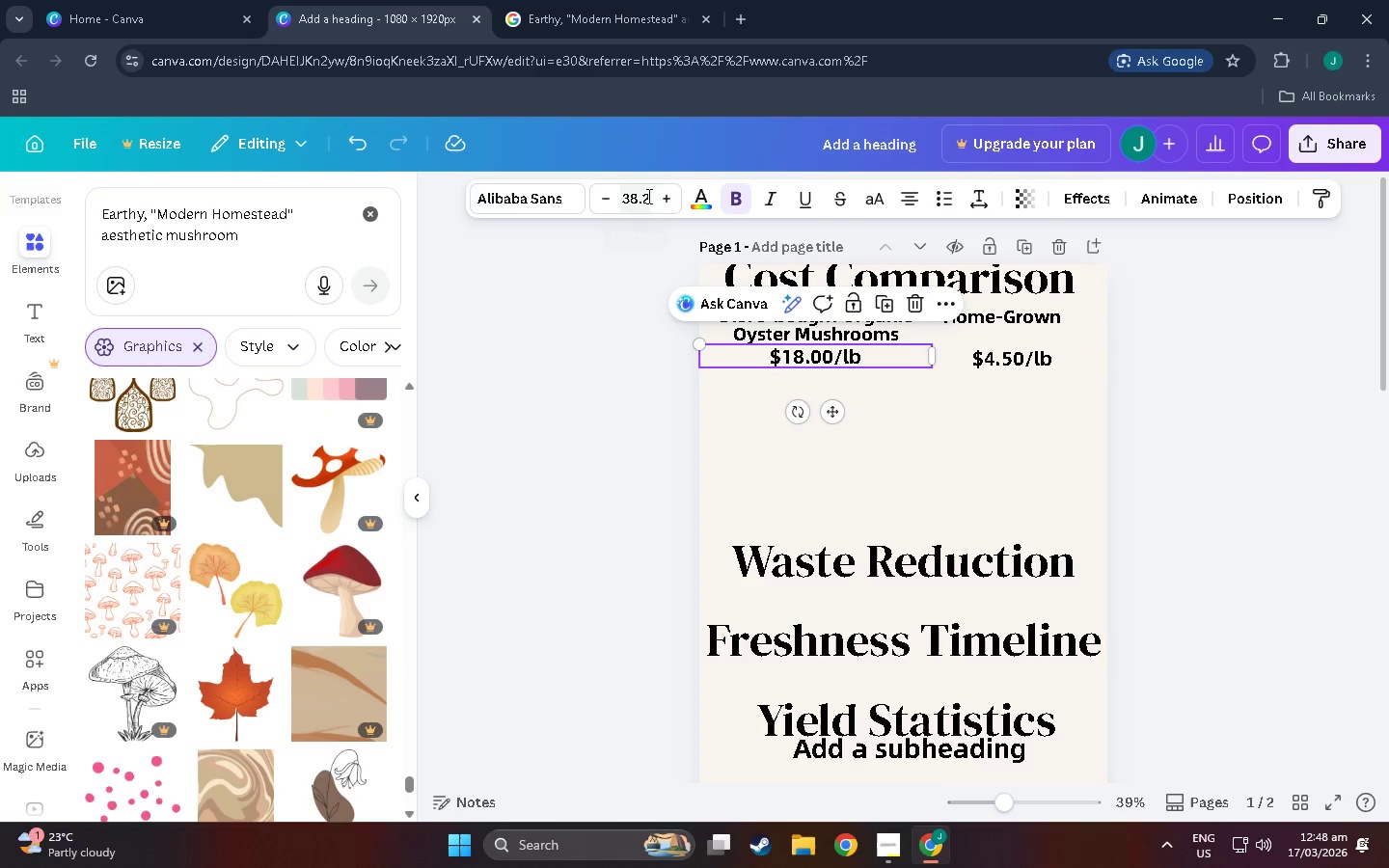 
left_click([653, 194])
 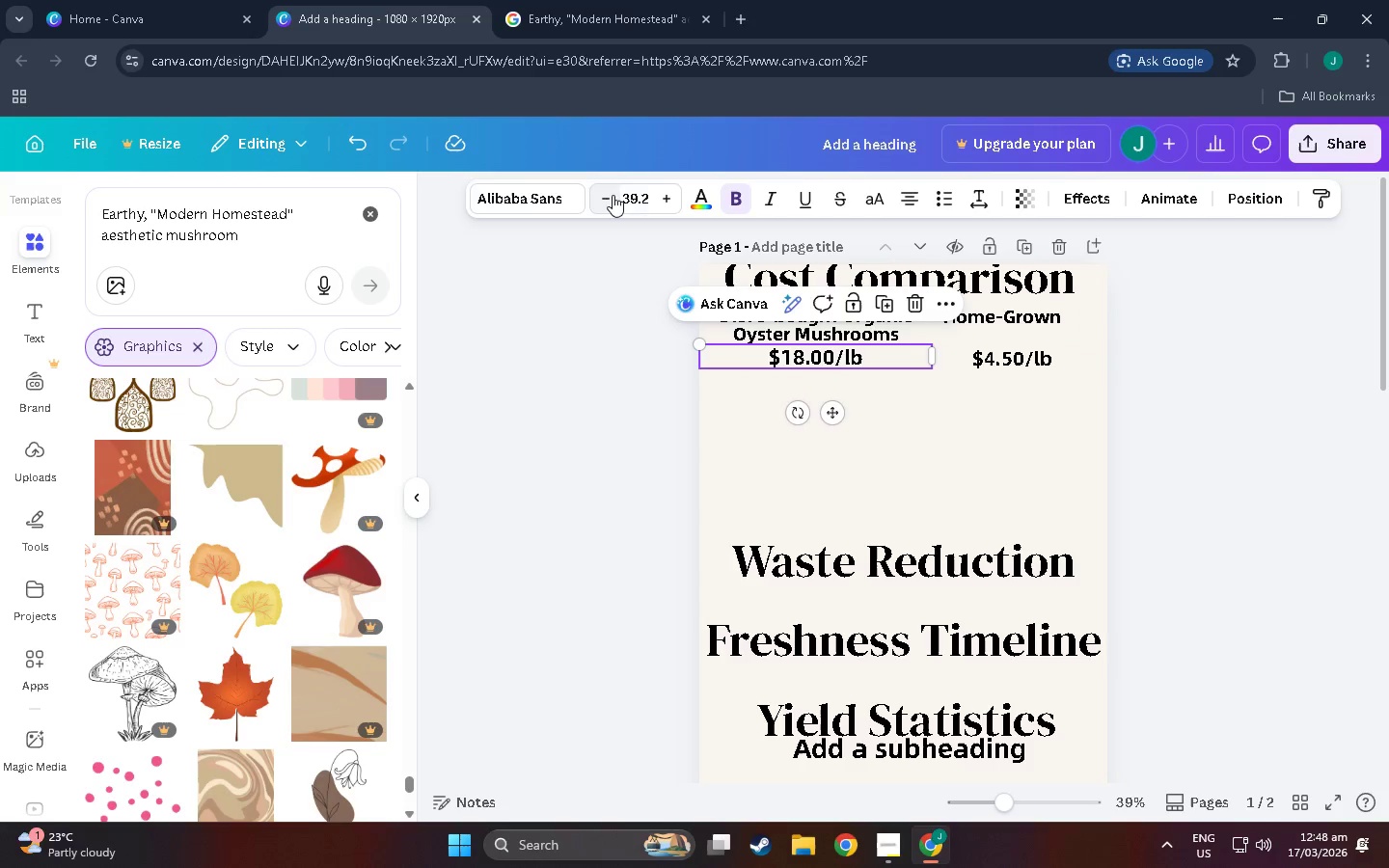 
double_click([635, 197])
 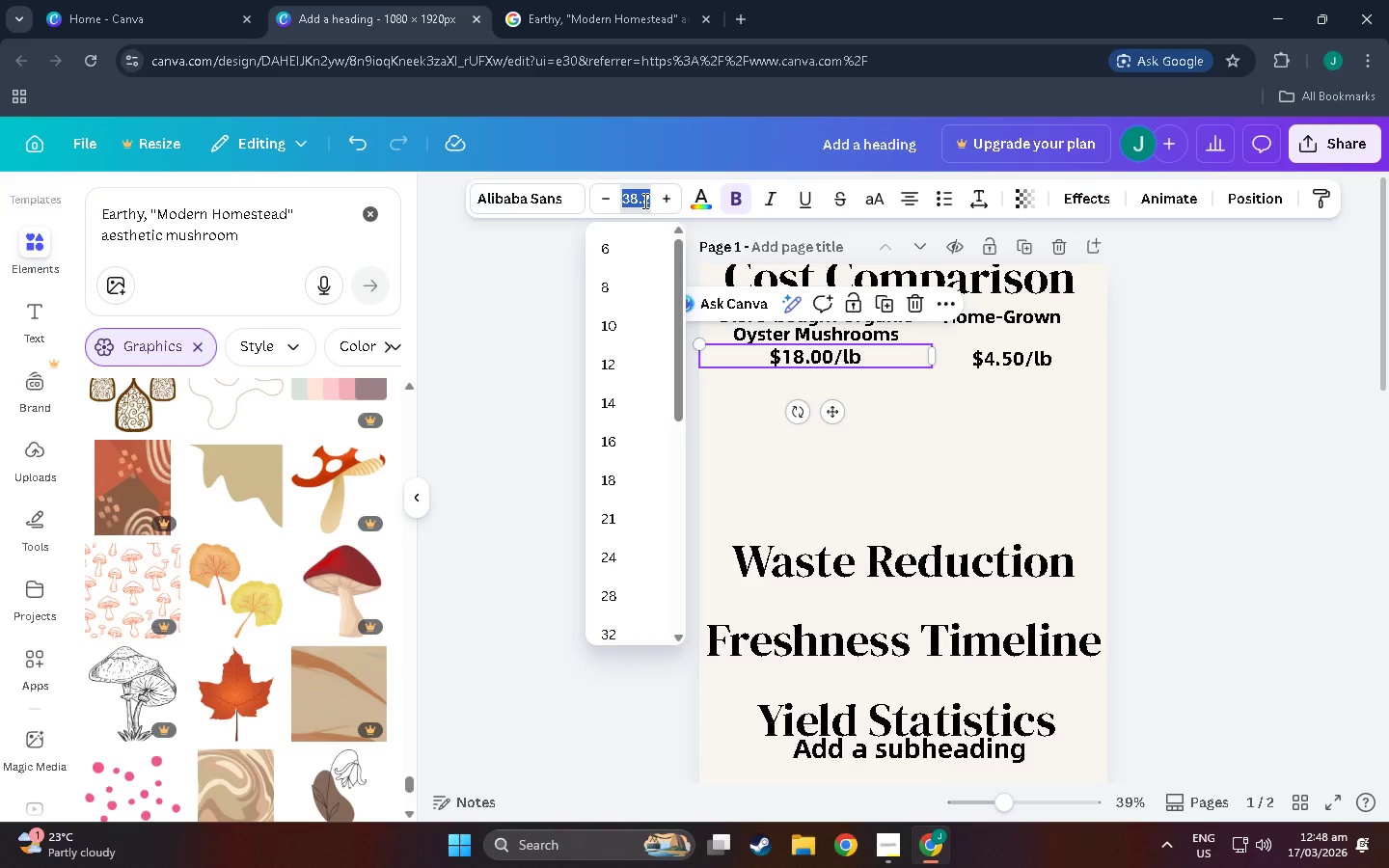 
left_click([643, 201])
 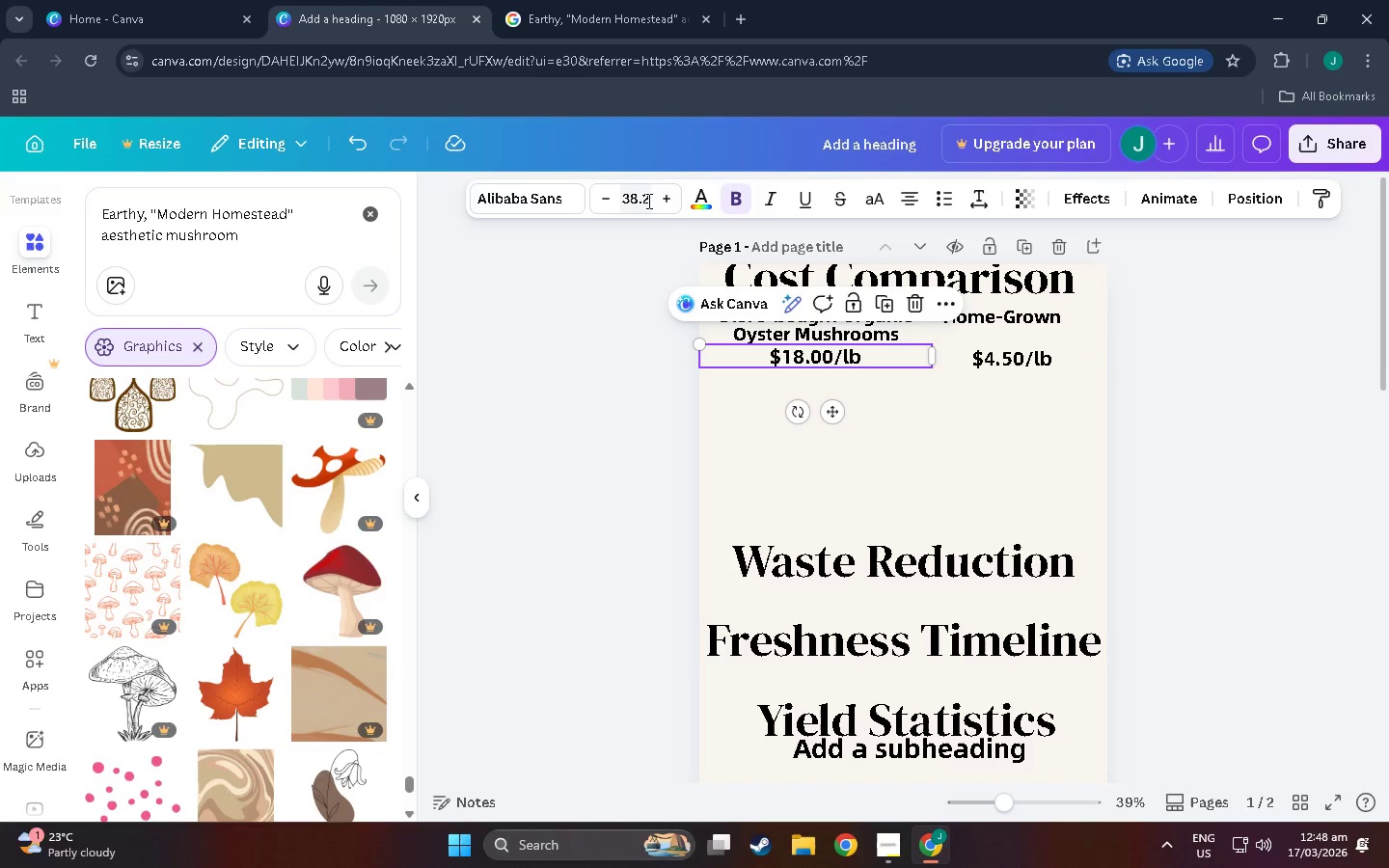 
left_click([647, 201])
 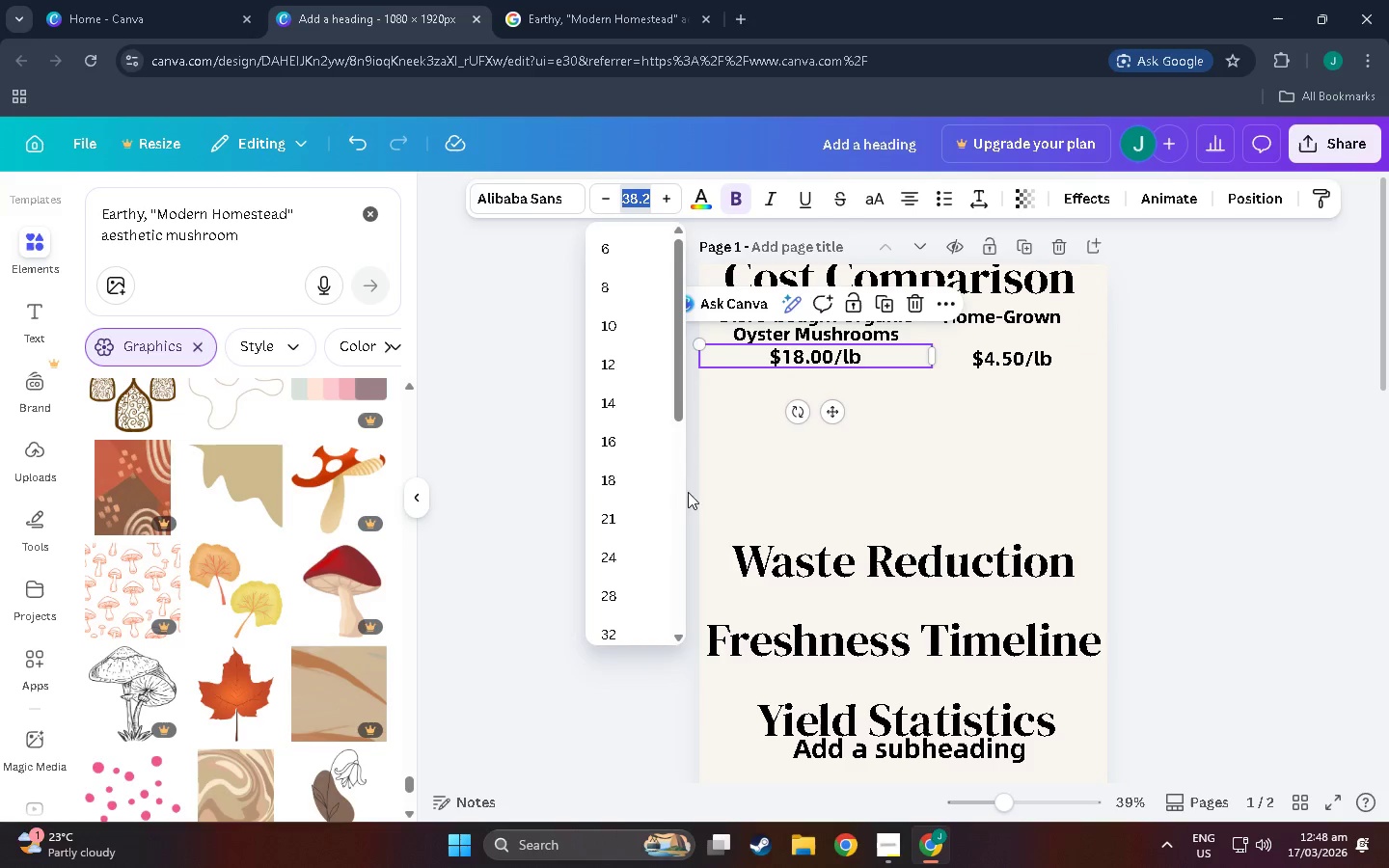 
scroll: coordinate [629, 492], scroll_direction: down, amount: 9.0
 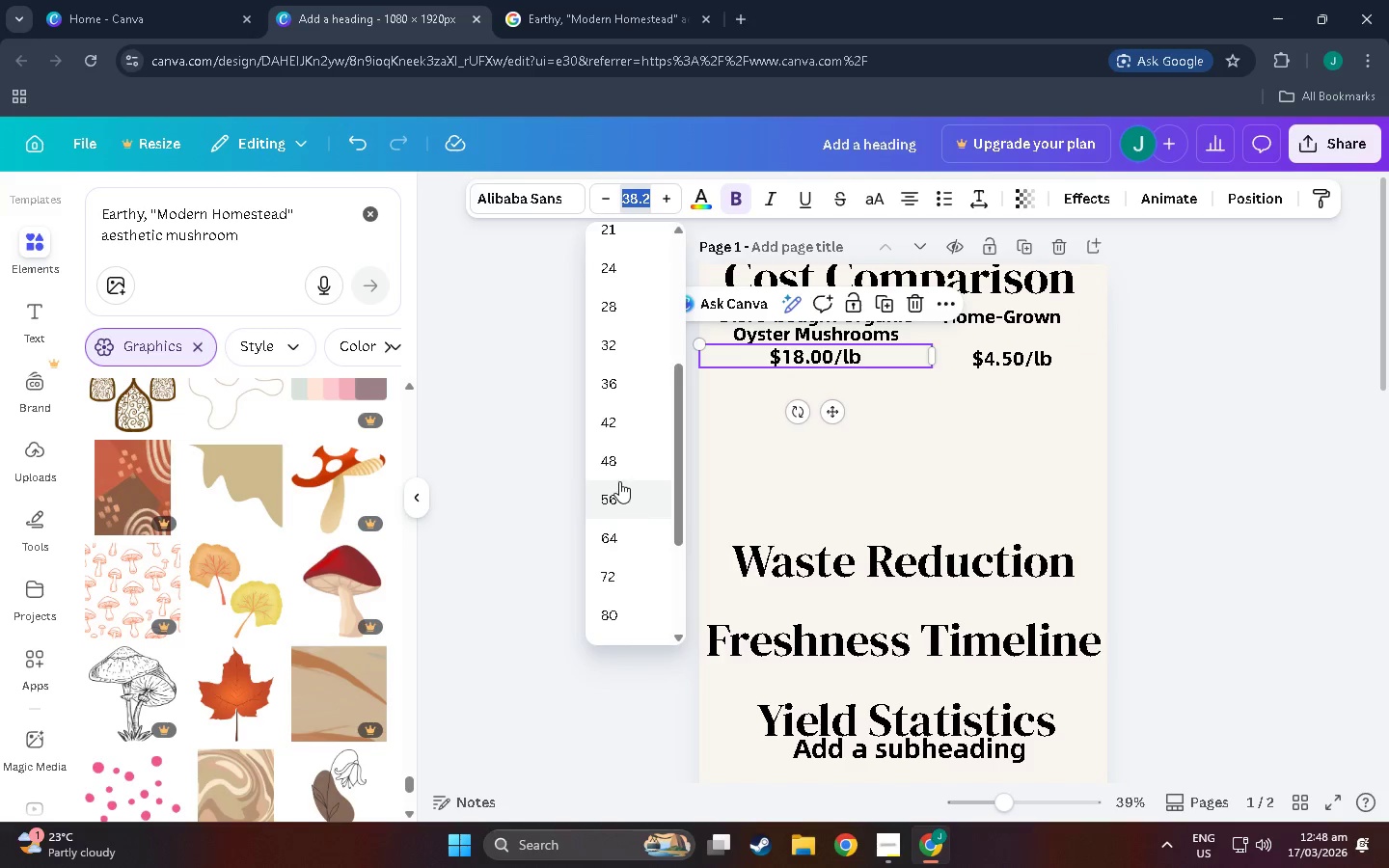 
scroll: coordinate [619, 477], scroll_direction: up, amount: 2.0
 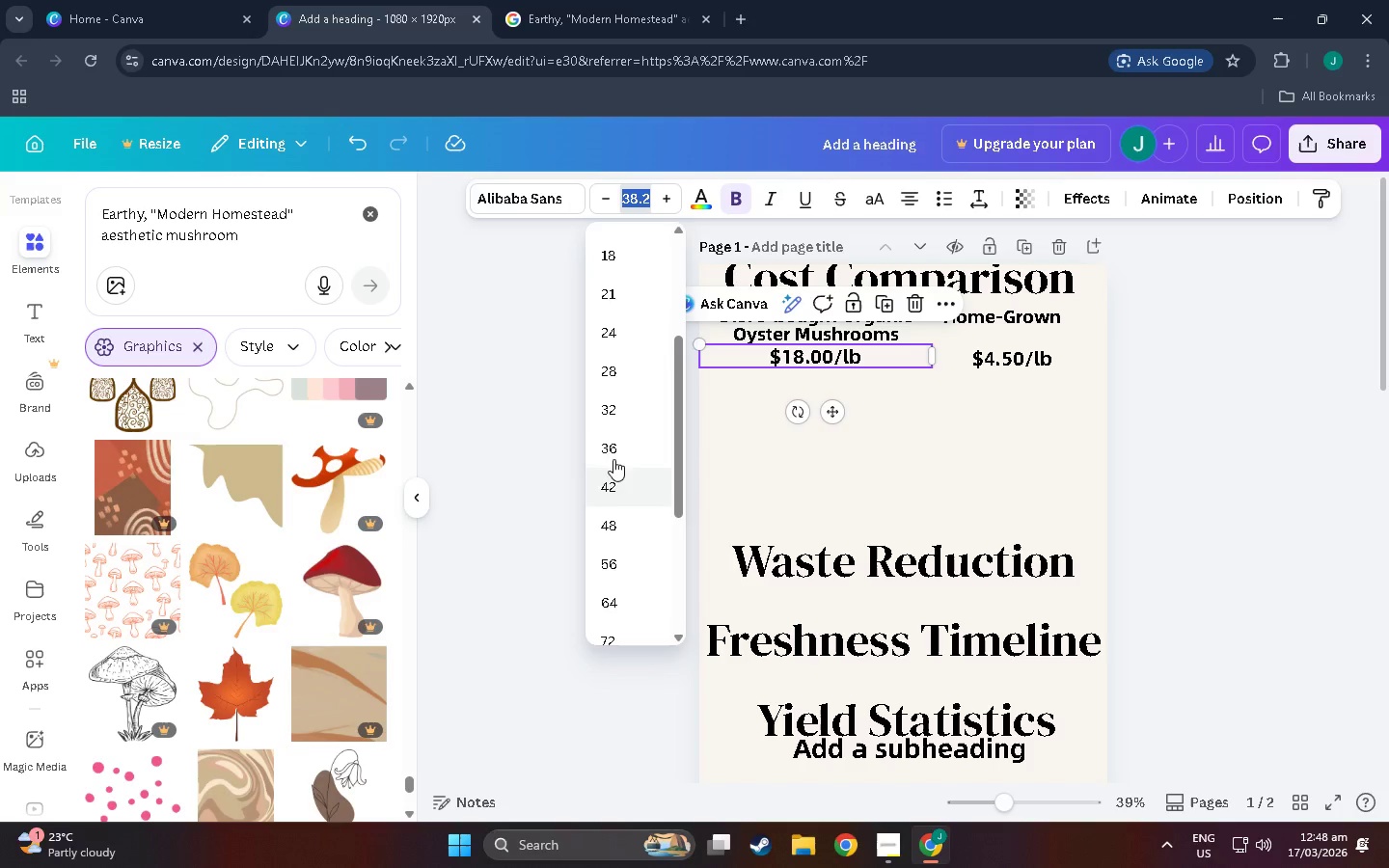 
left_click([618, 449])
 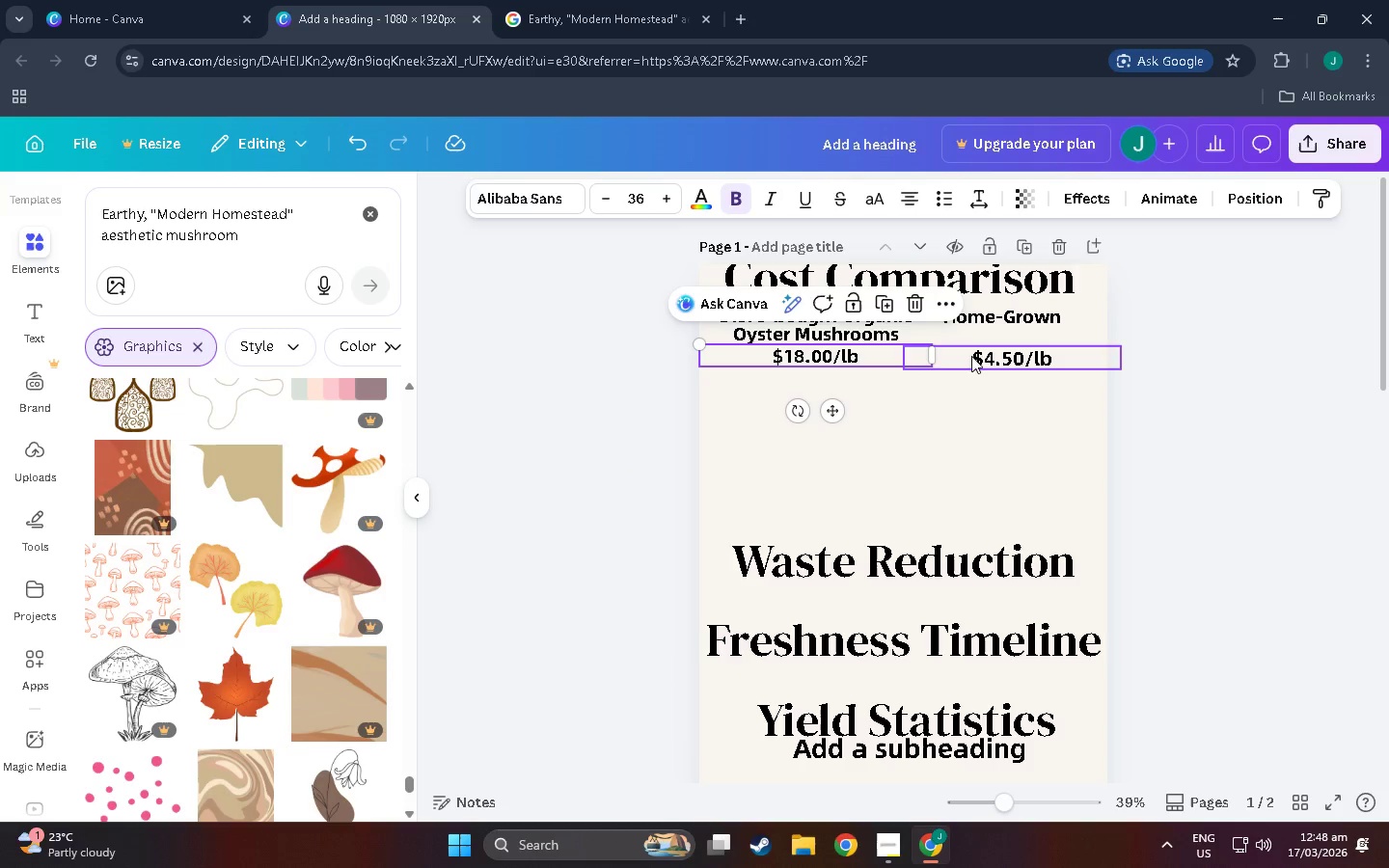 
left_click([981, 355])
 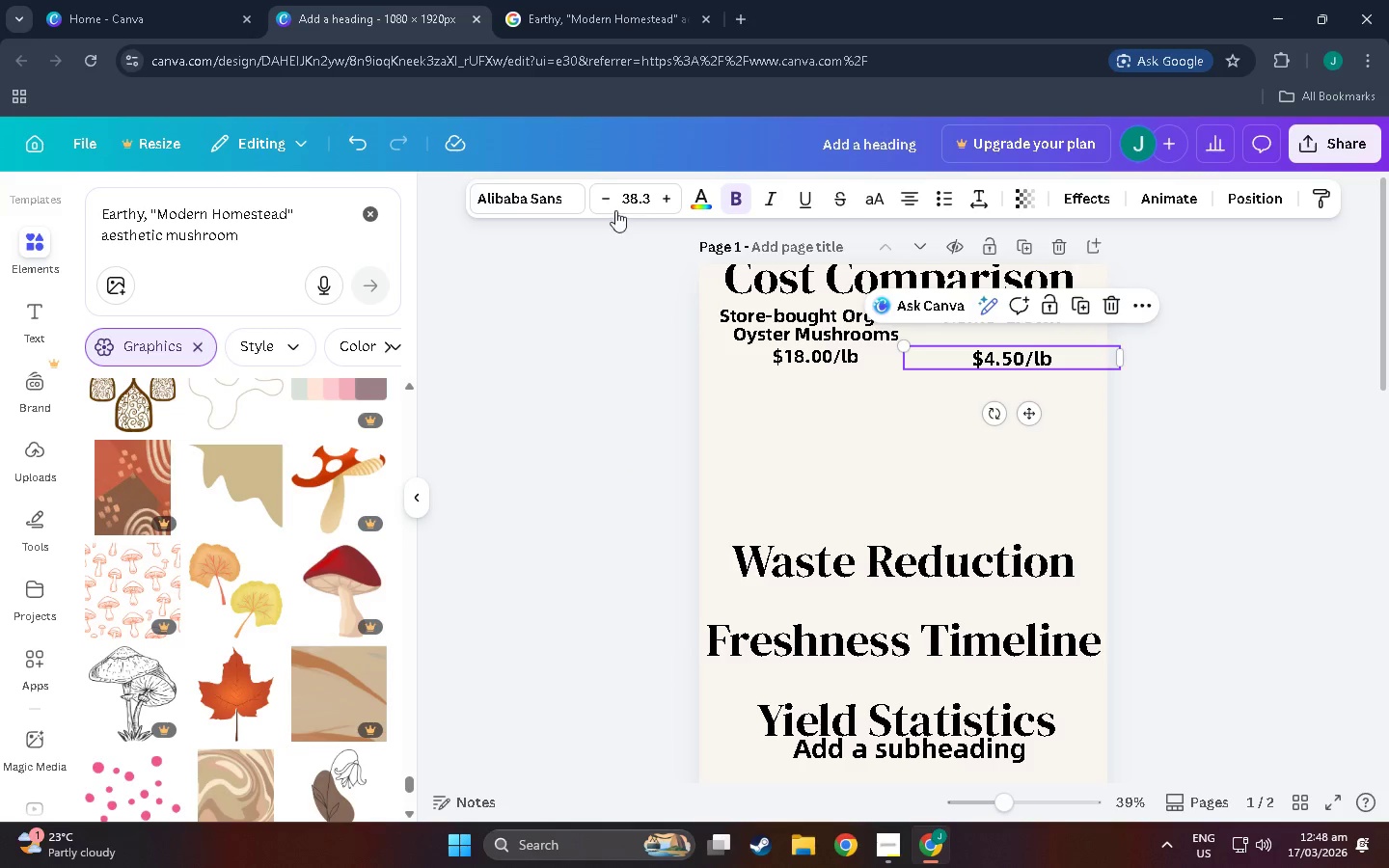 
left_click([622, 197])
 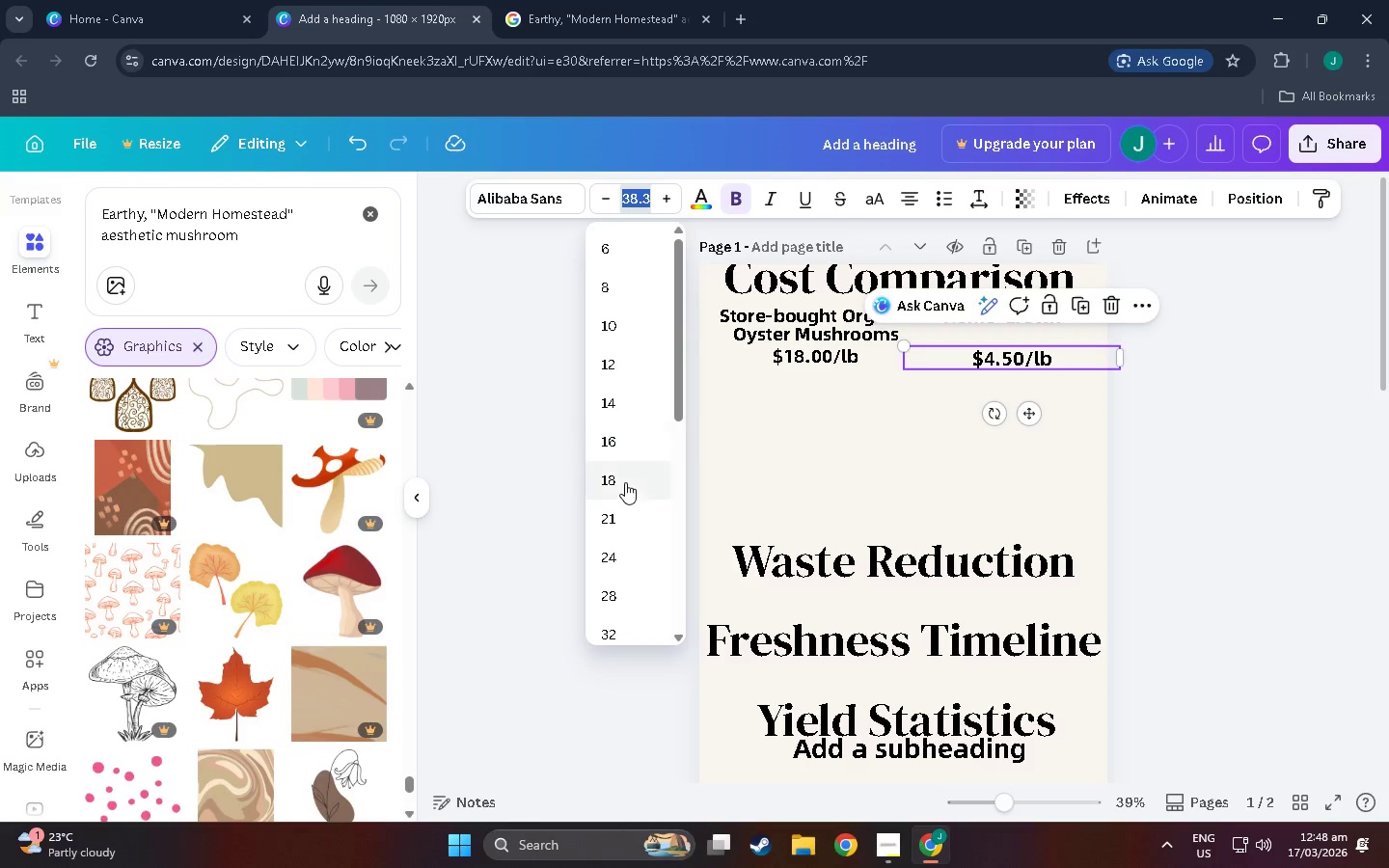 
scroll: coordinate [637, 543], scroll_direction: down, amount: 5.0
 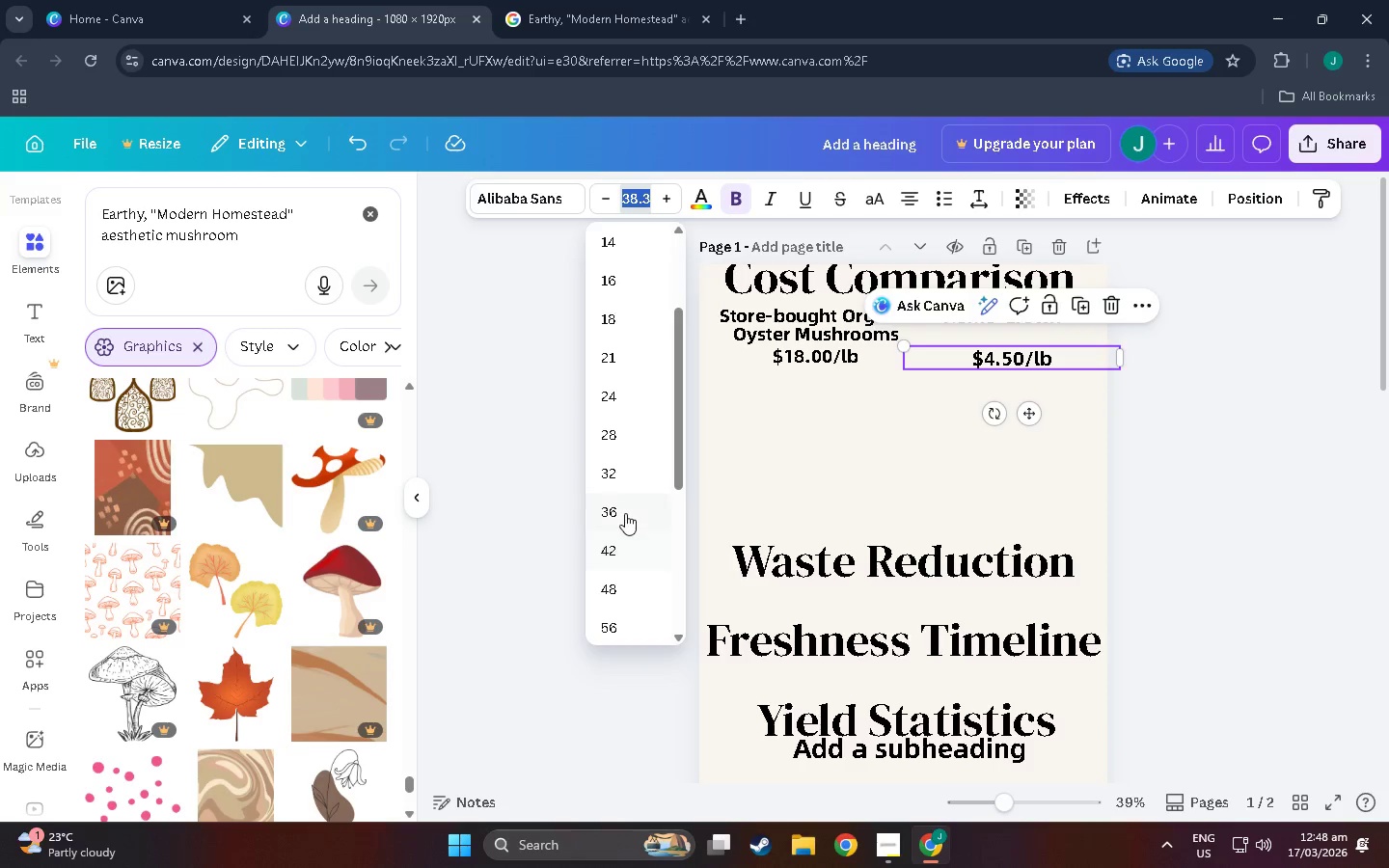 
left_click([625, 513])
 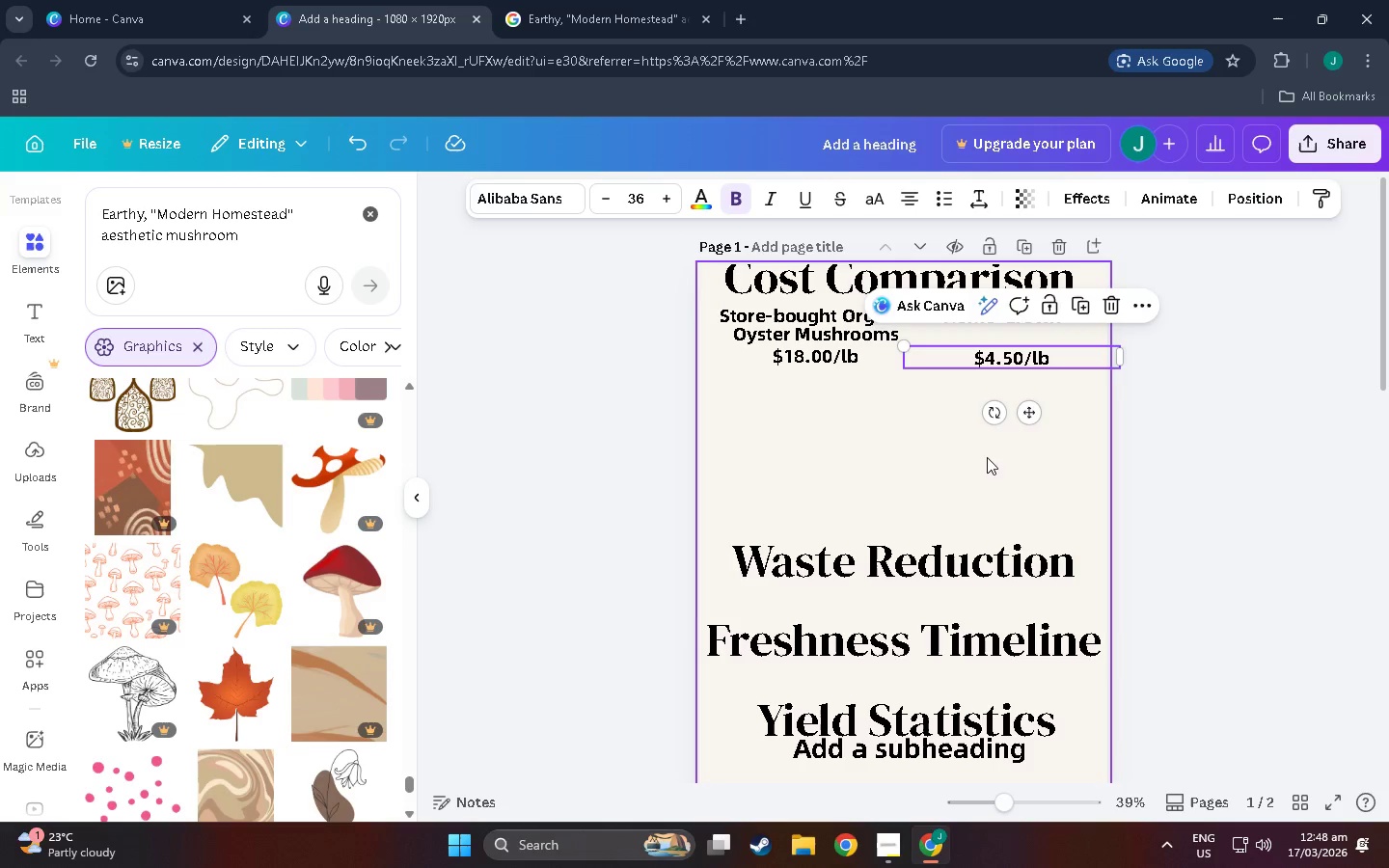 
double_click([994, 455])
 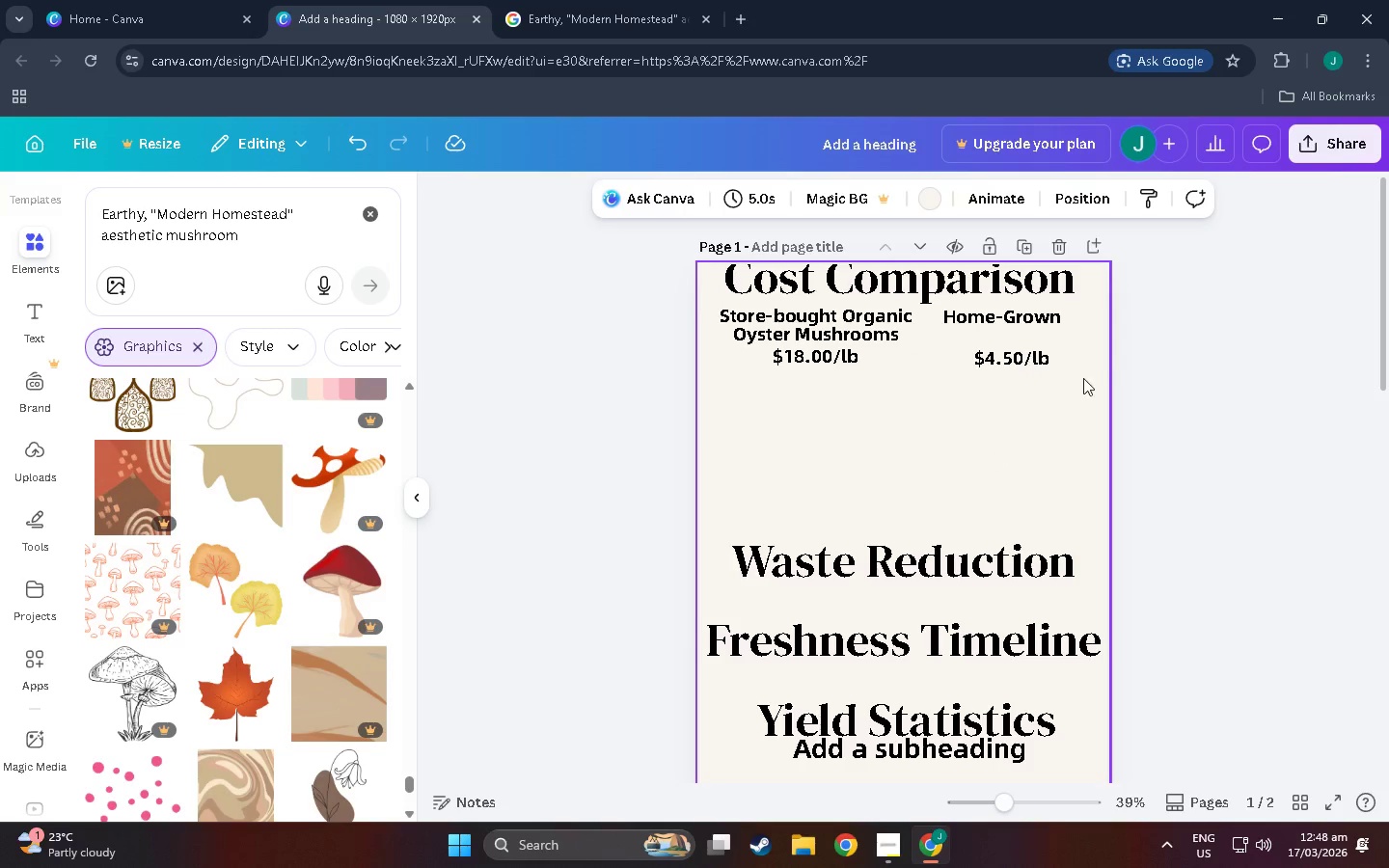 
left_click_drag(start_coordinate=[1004, 312], to_coordinate=[1006, 319])
 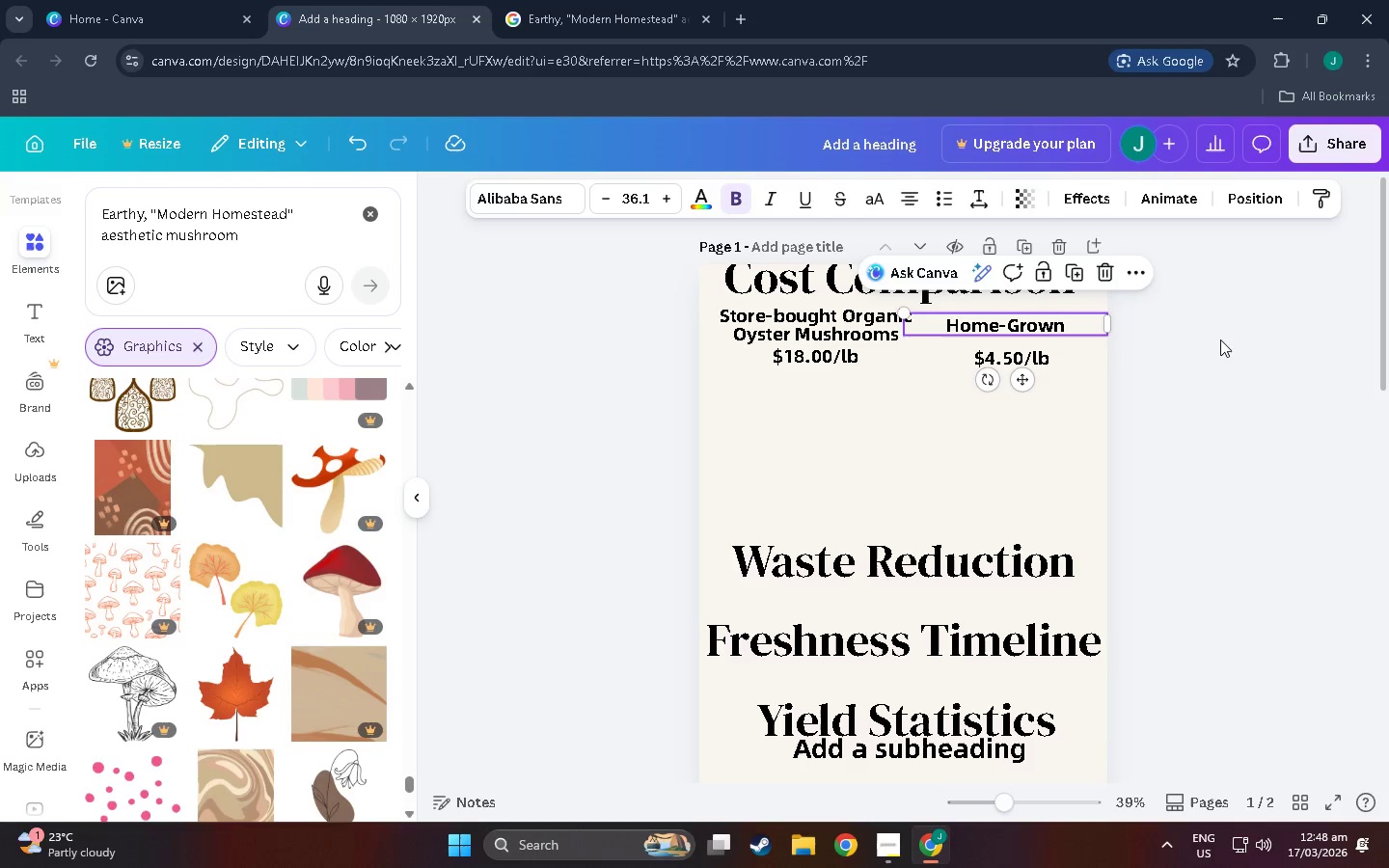 
left_click([1220, 339])
 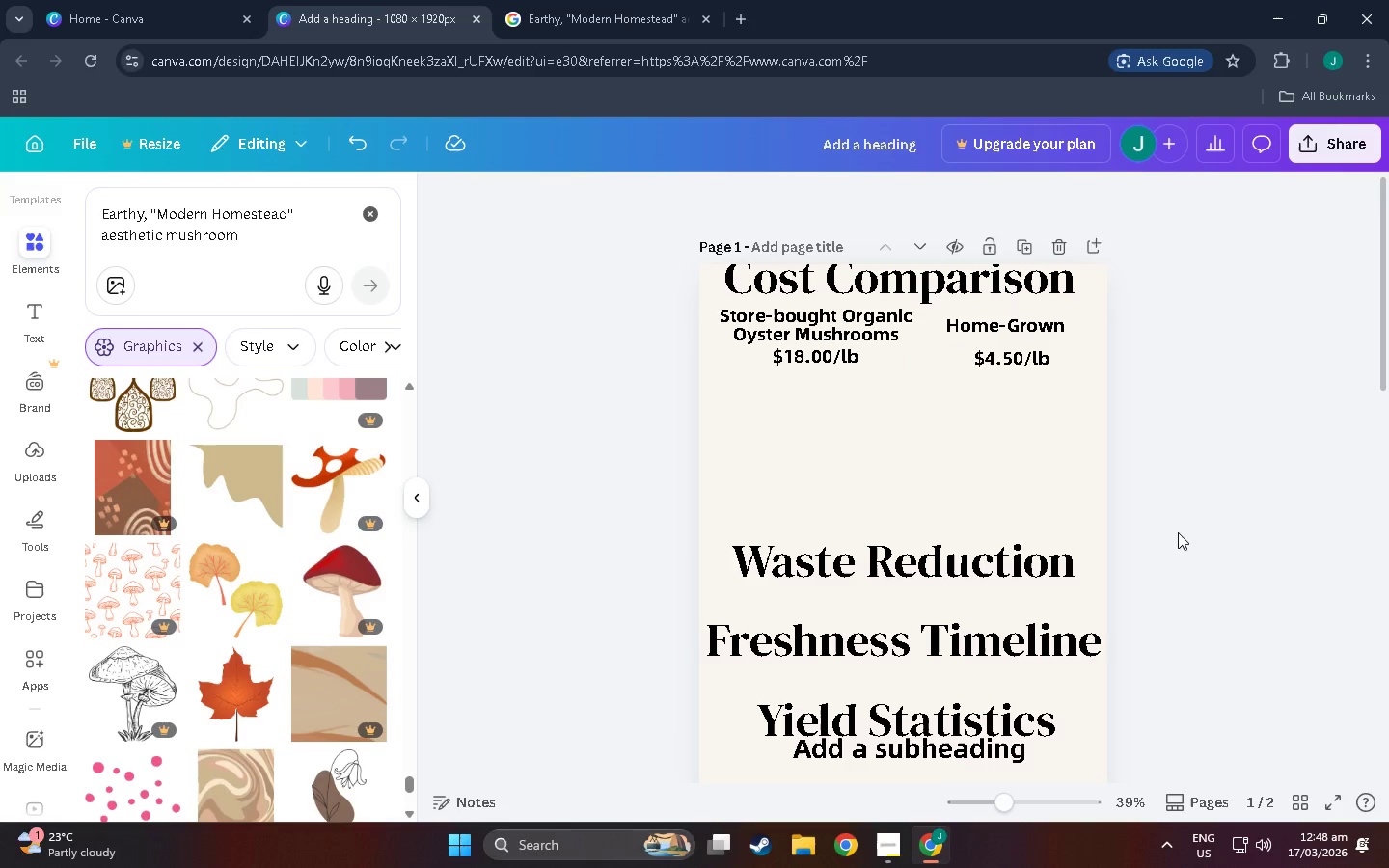 
scroll: coordinate [1138, 528], scroll_direction: none, amount: 0.0
 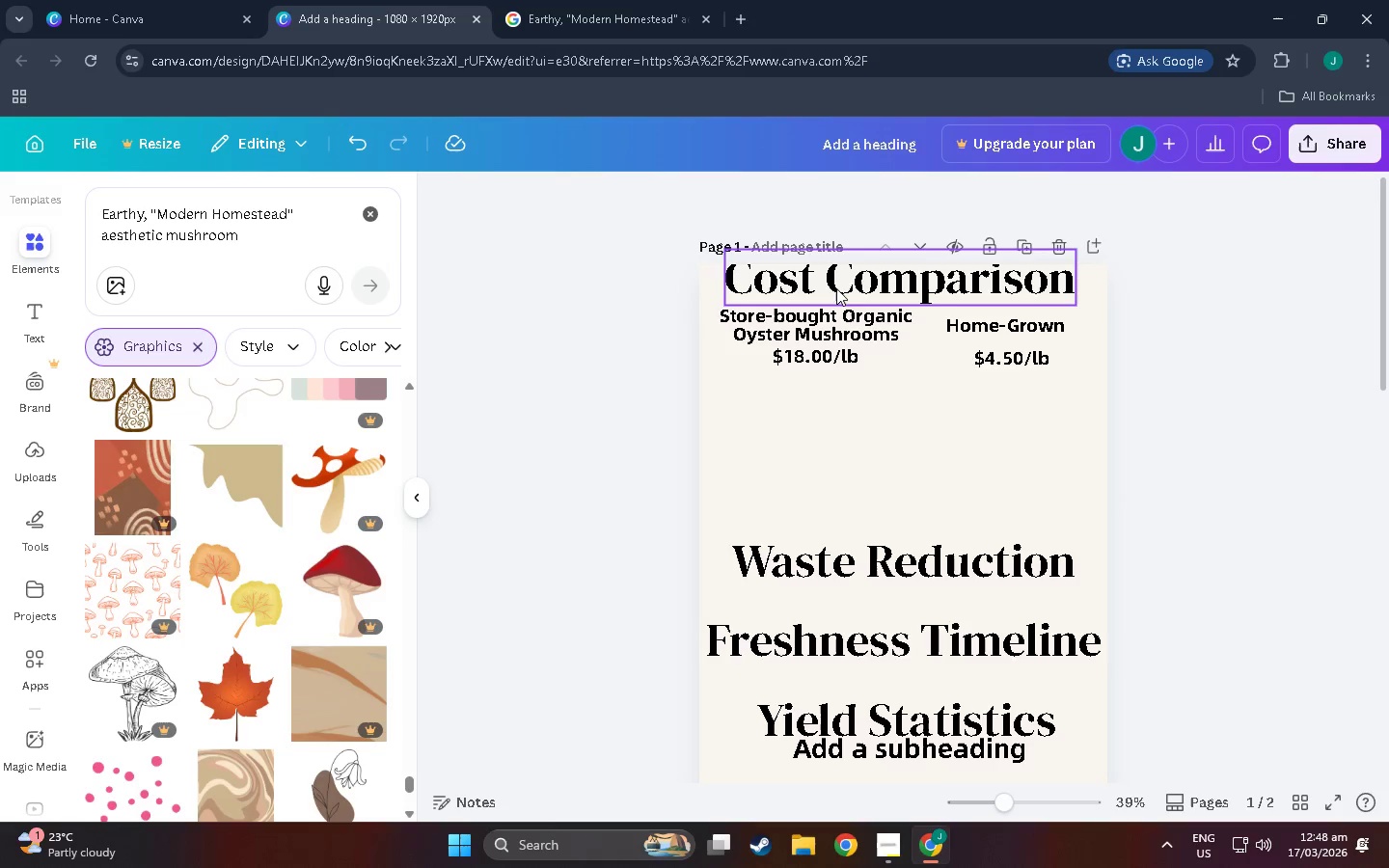 
left_click_drag(start_coordinate=[856, 273], to_coordinate=[857, 279])
 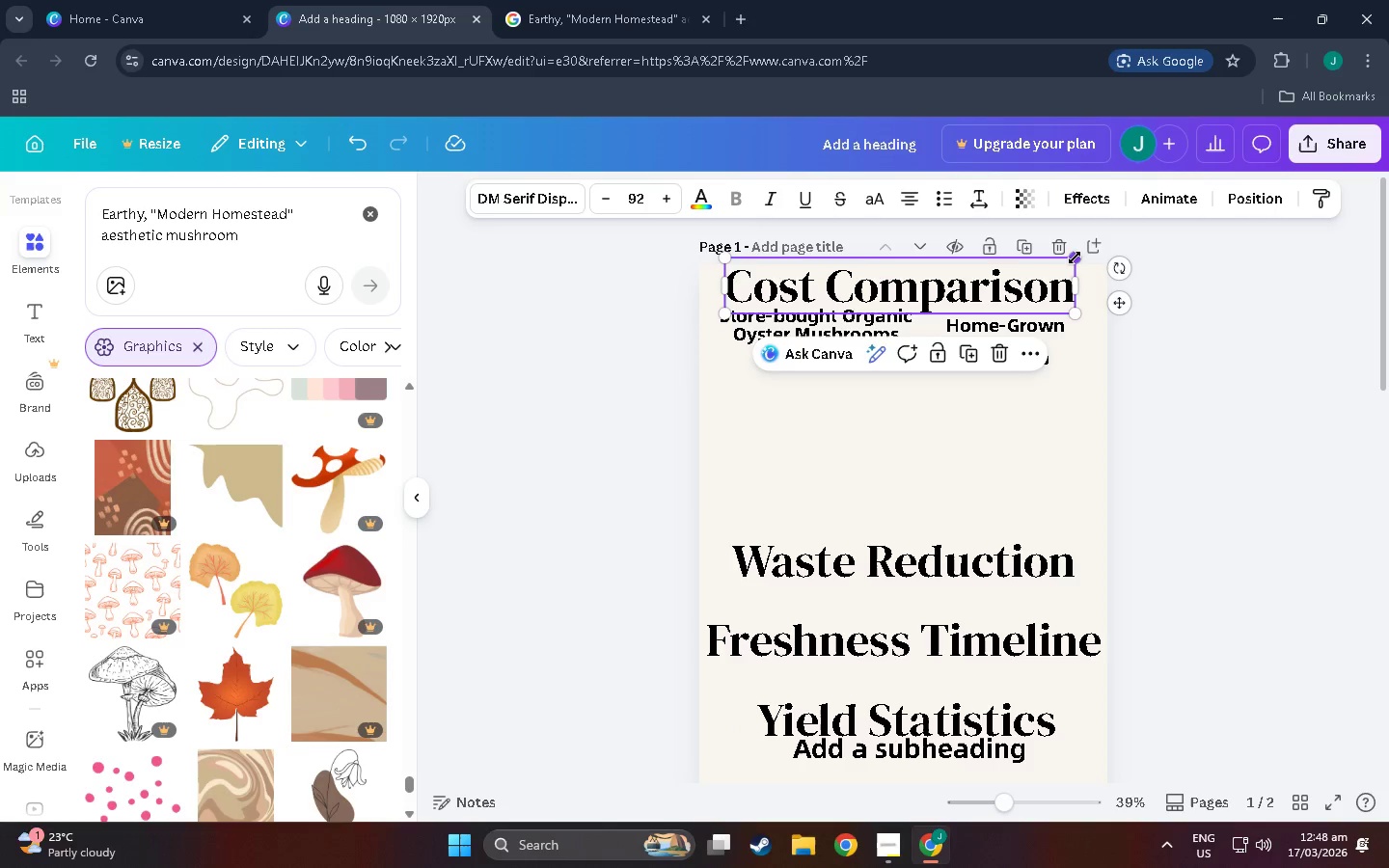 
left_click_drag(start_coordinate=[1074, 258], to_coordinate=[934, 286])
 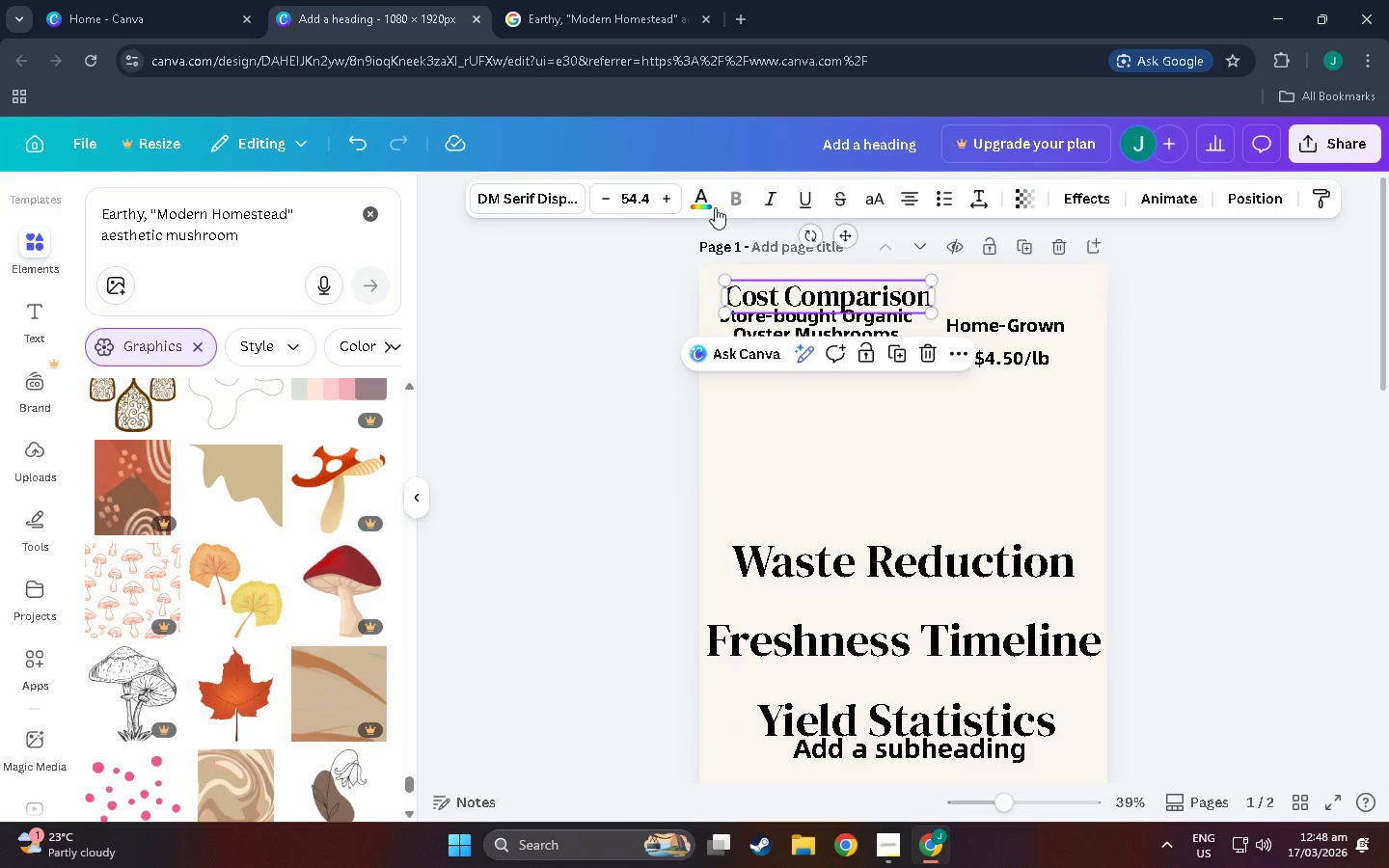 
left_click([635, 194])
 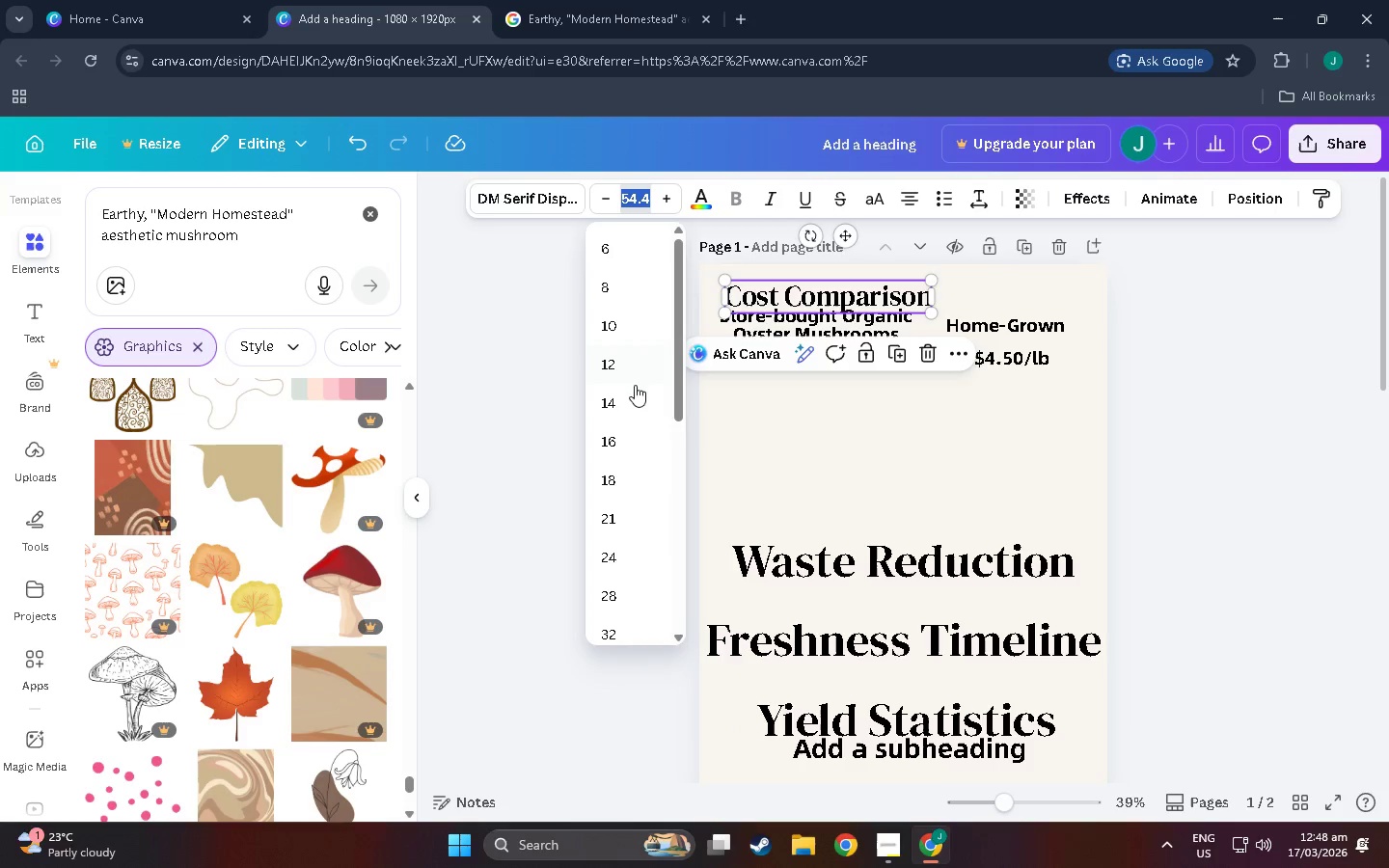 
scroll: coordinate [633, 492], scroll_direction: down, amount: 6.0
 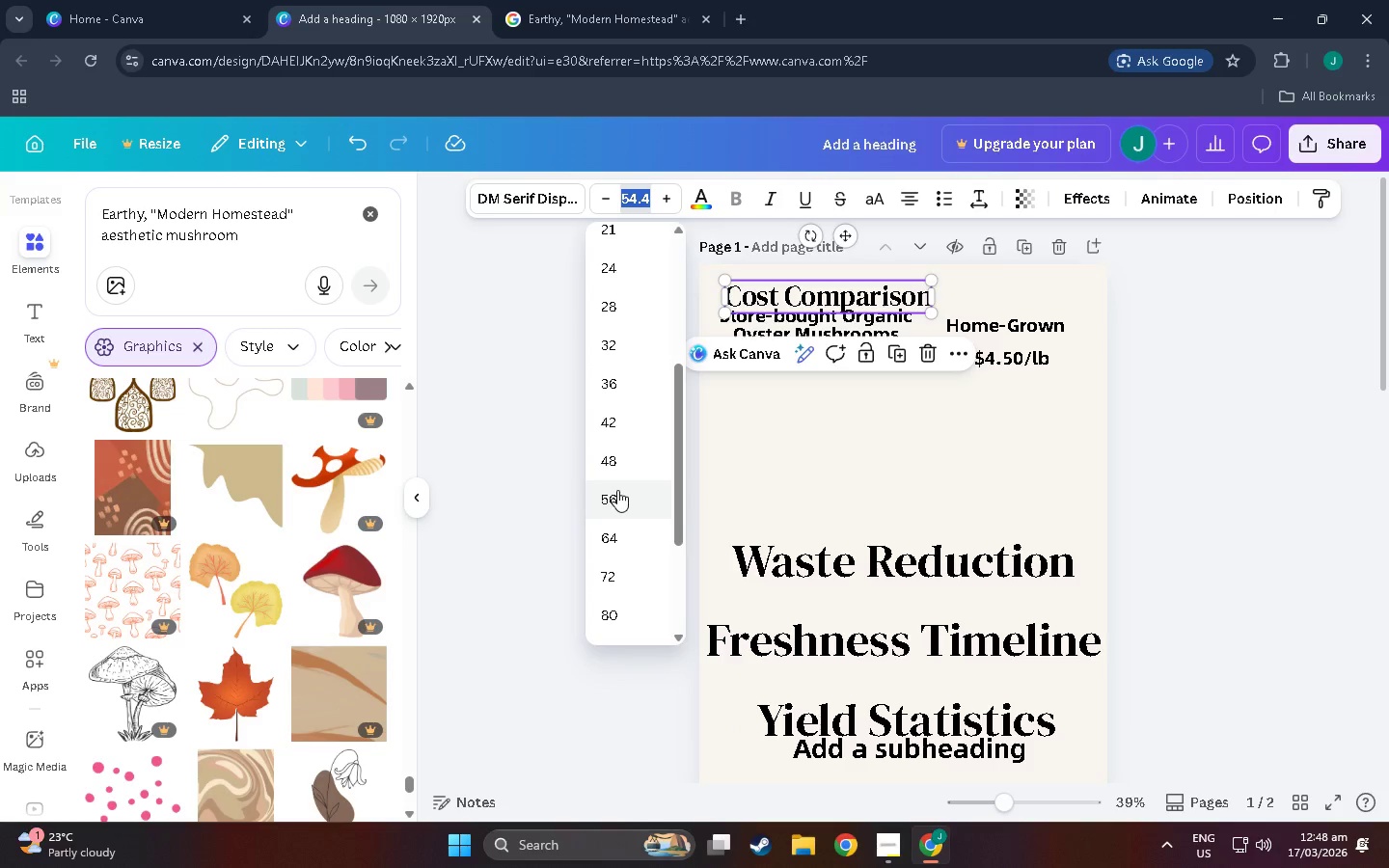 
left_click([617, 490])
 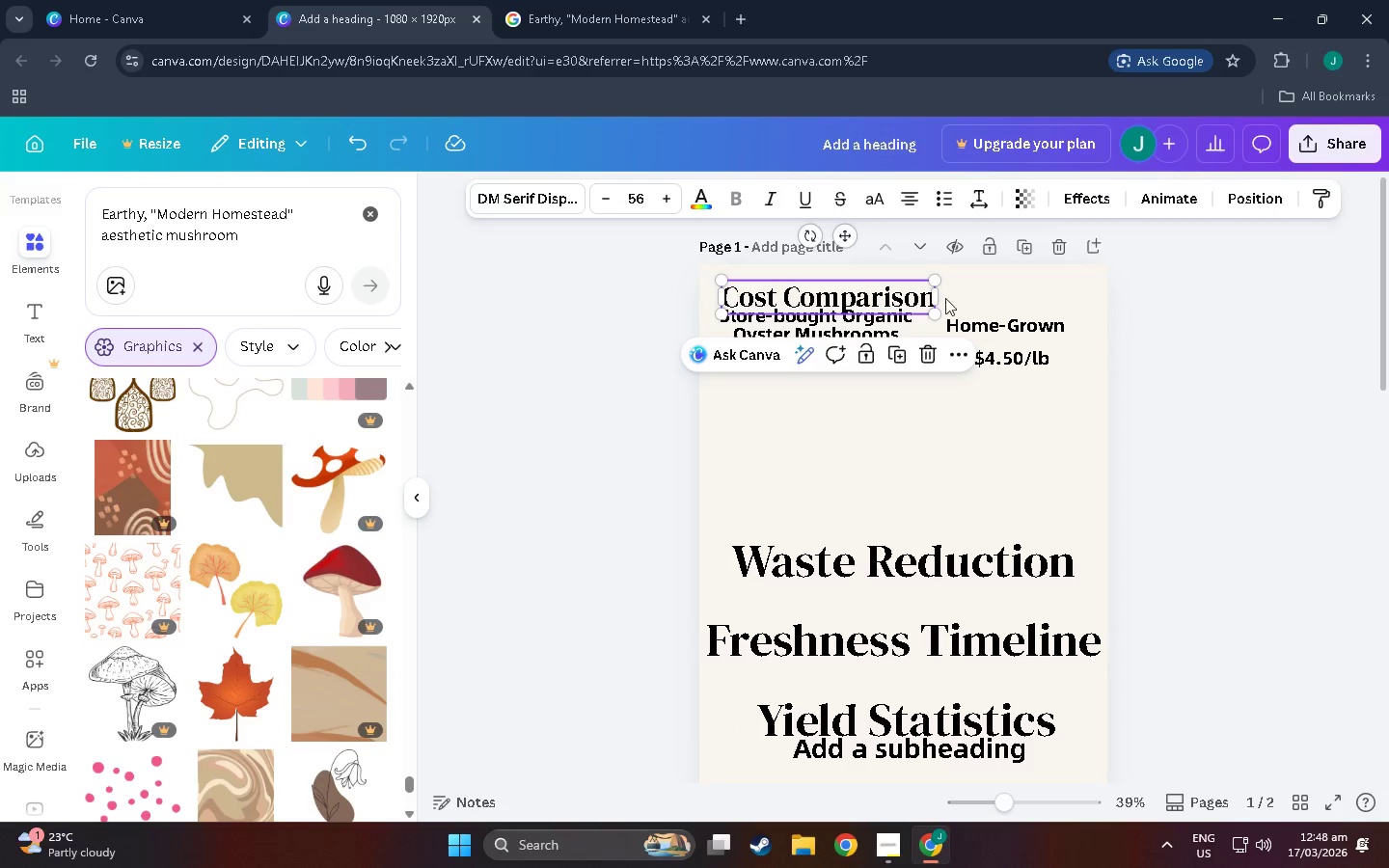 
left_click([1128, 296])
 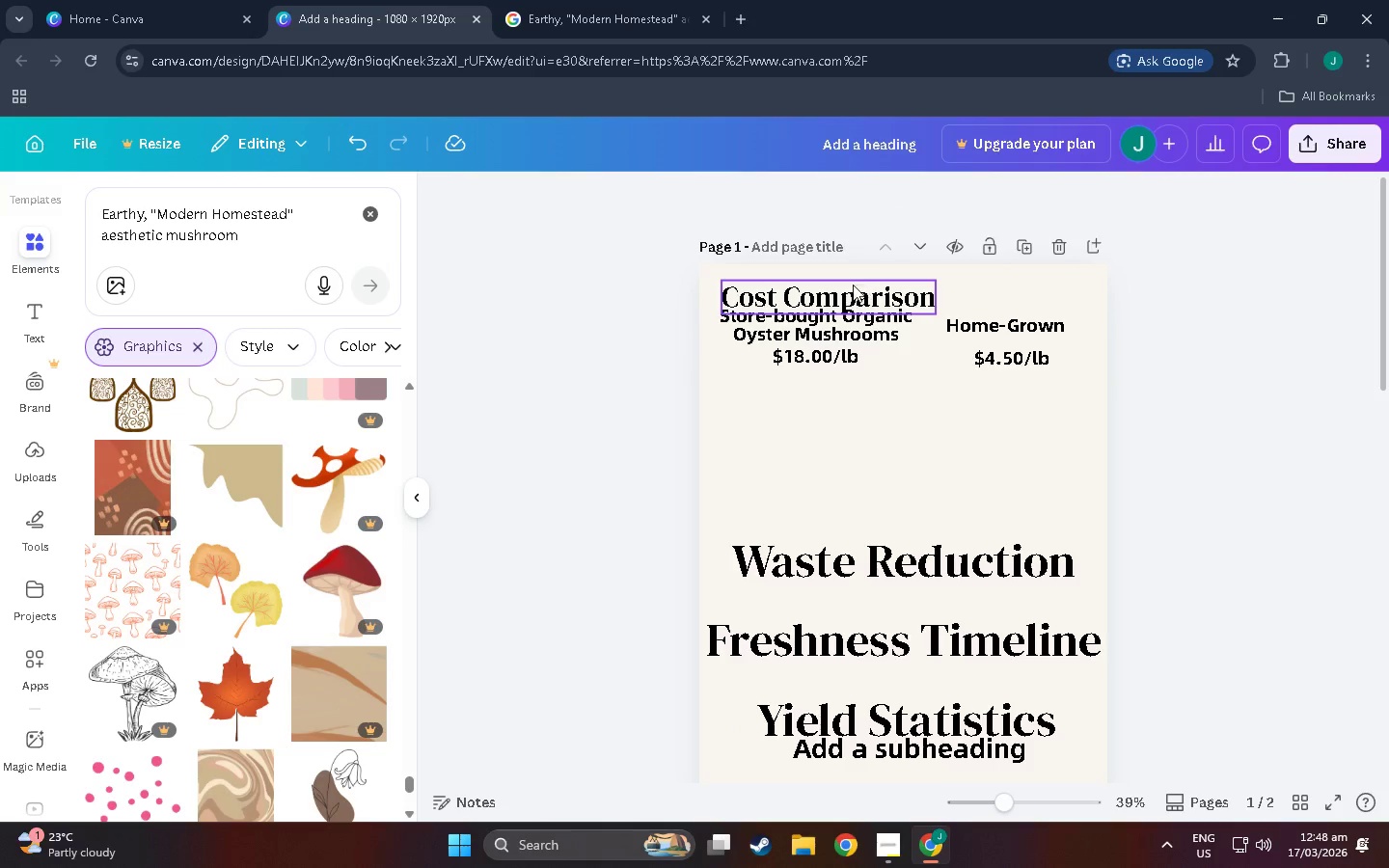 
left_click_drag(start_coordinate=[858, 293], to_coordinate=[935, 289])
 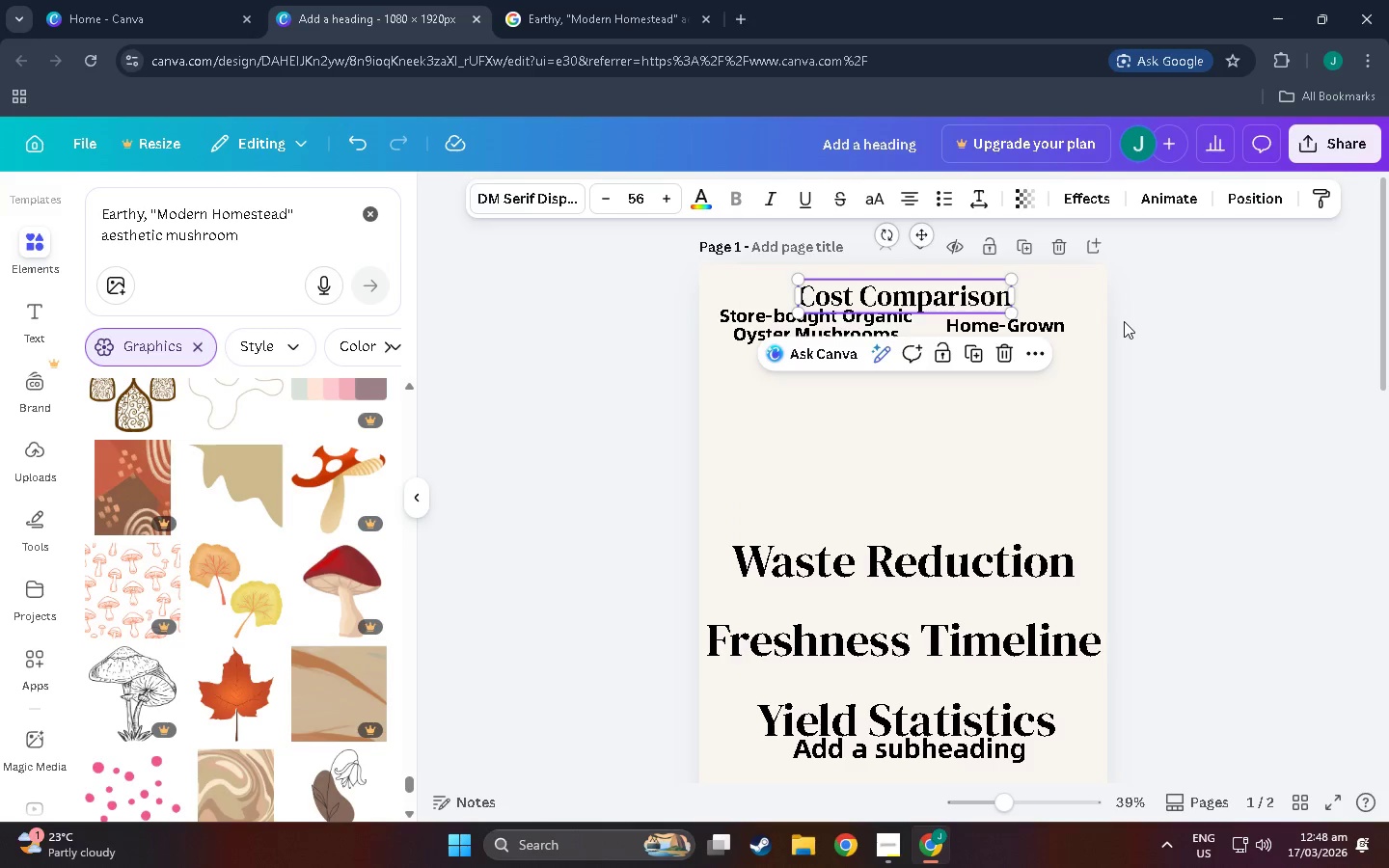 
left_click([1124, 321])
 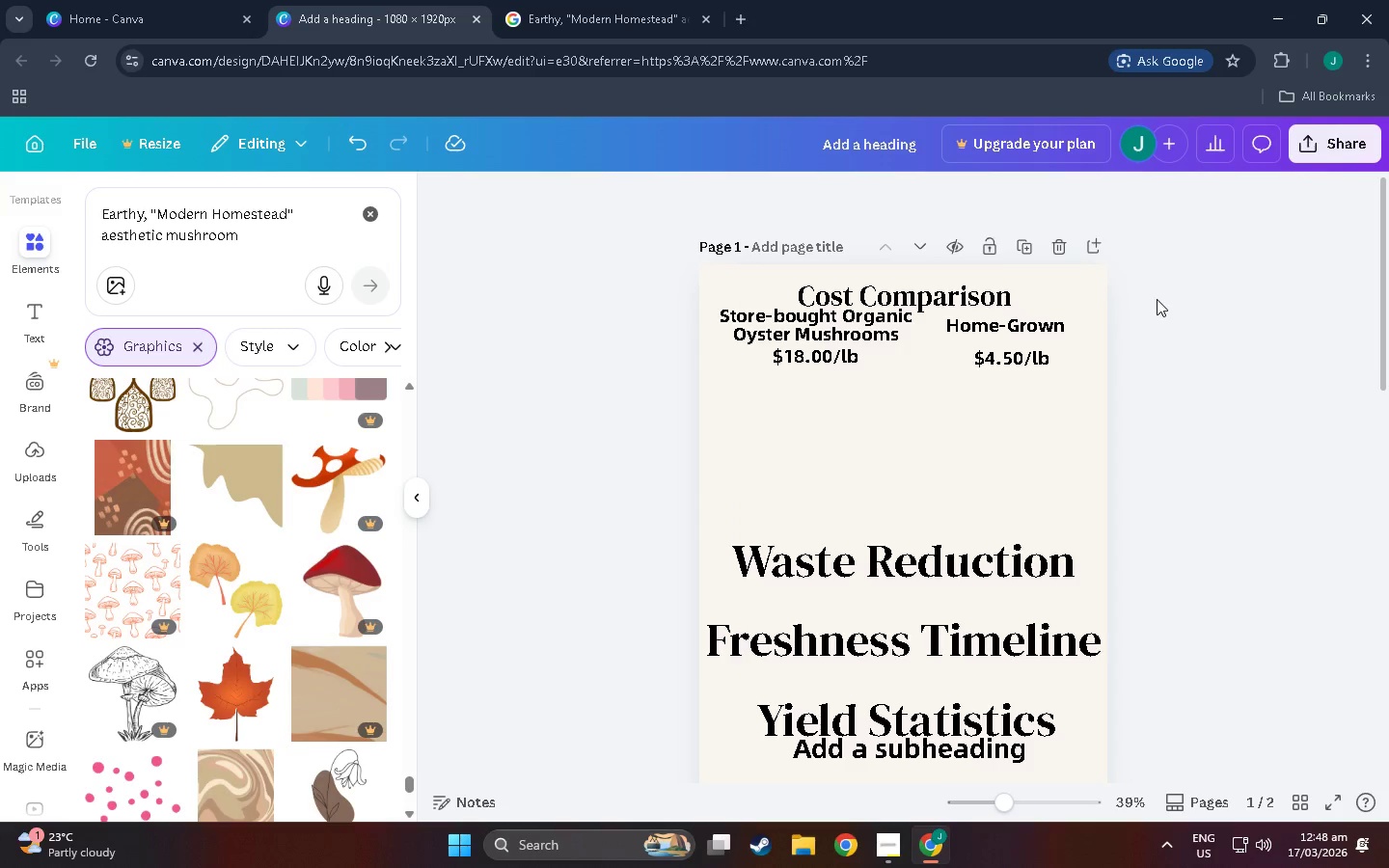 
left_click_drag(start_coordinate=[1156, 299], to_coordinate=[766, 351])
 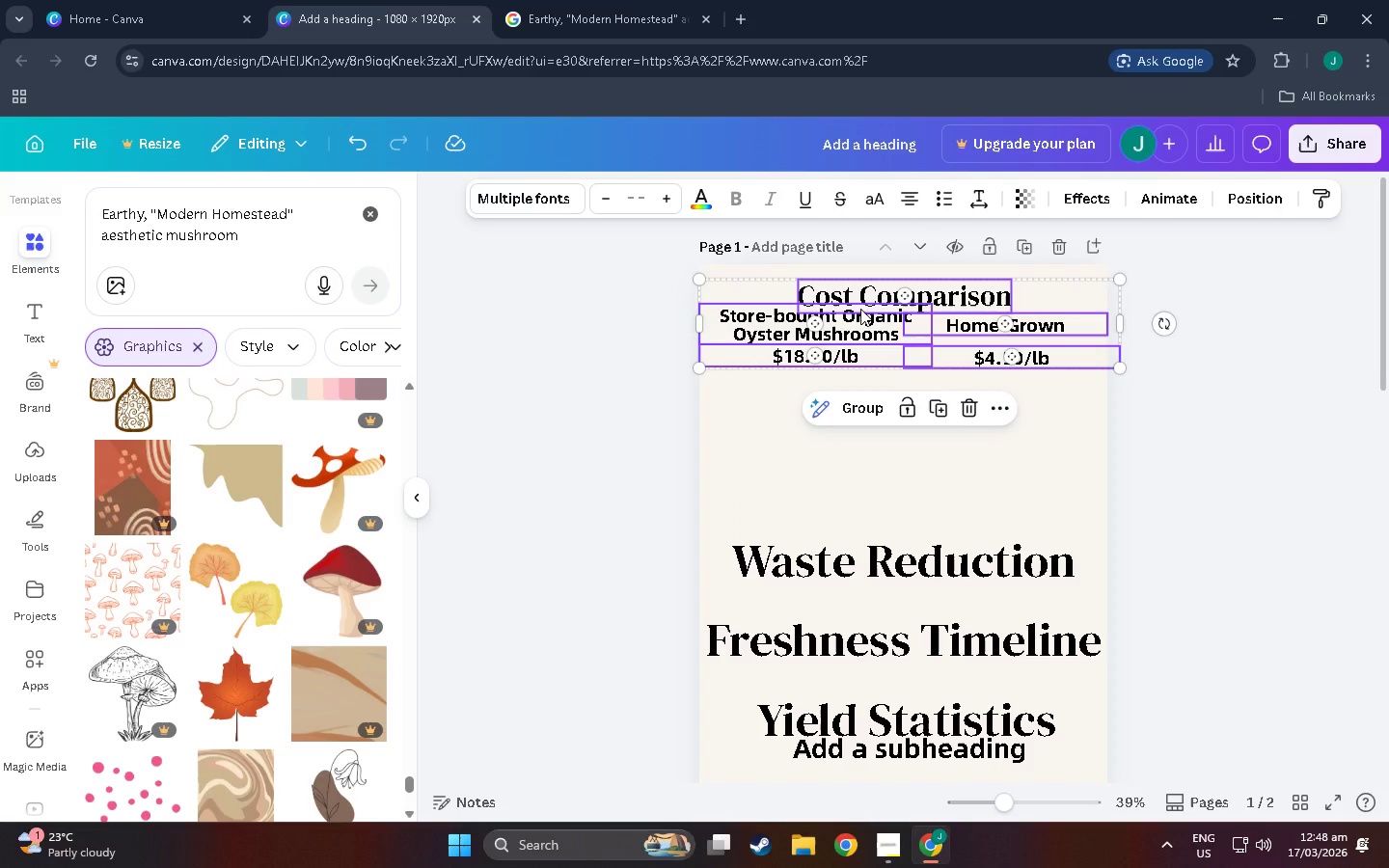 
left_click_drag(start_coordinate=[860, 309], to_coordinate=[861, 414])
 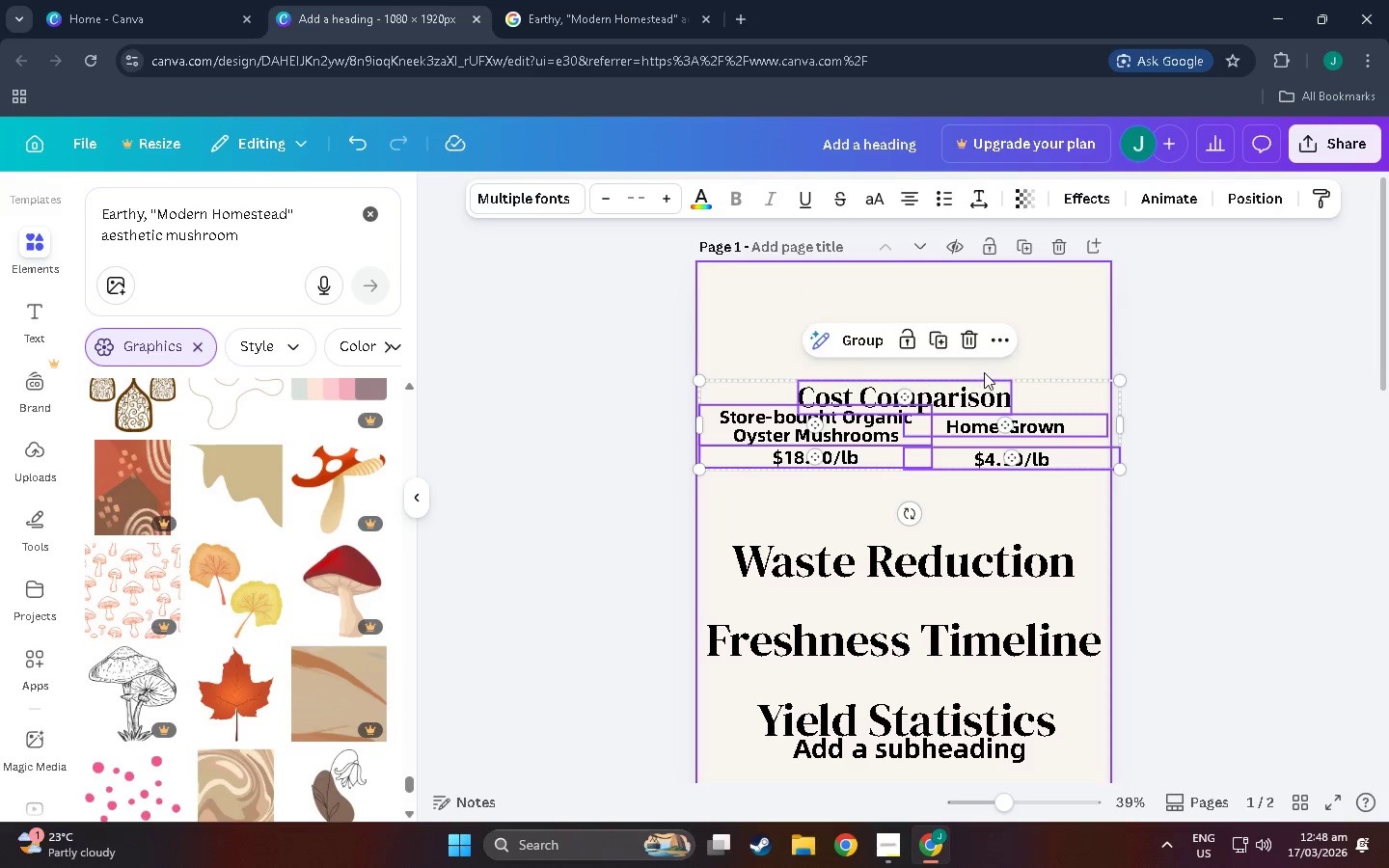 
left_click([984, 372])
 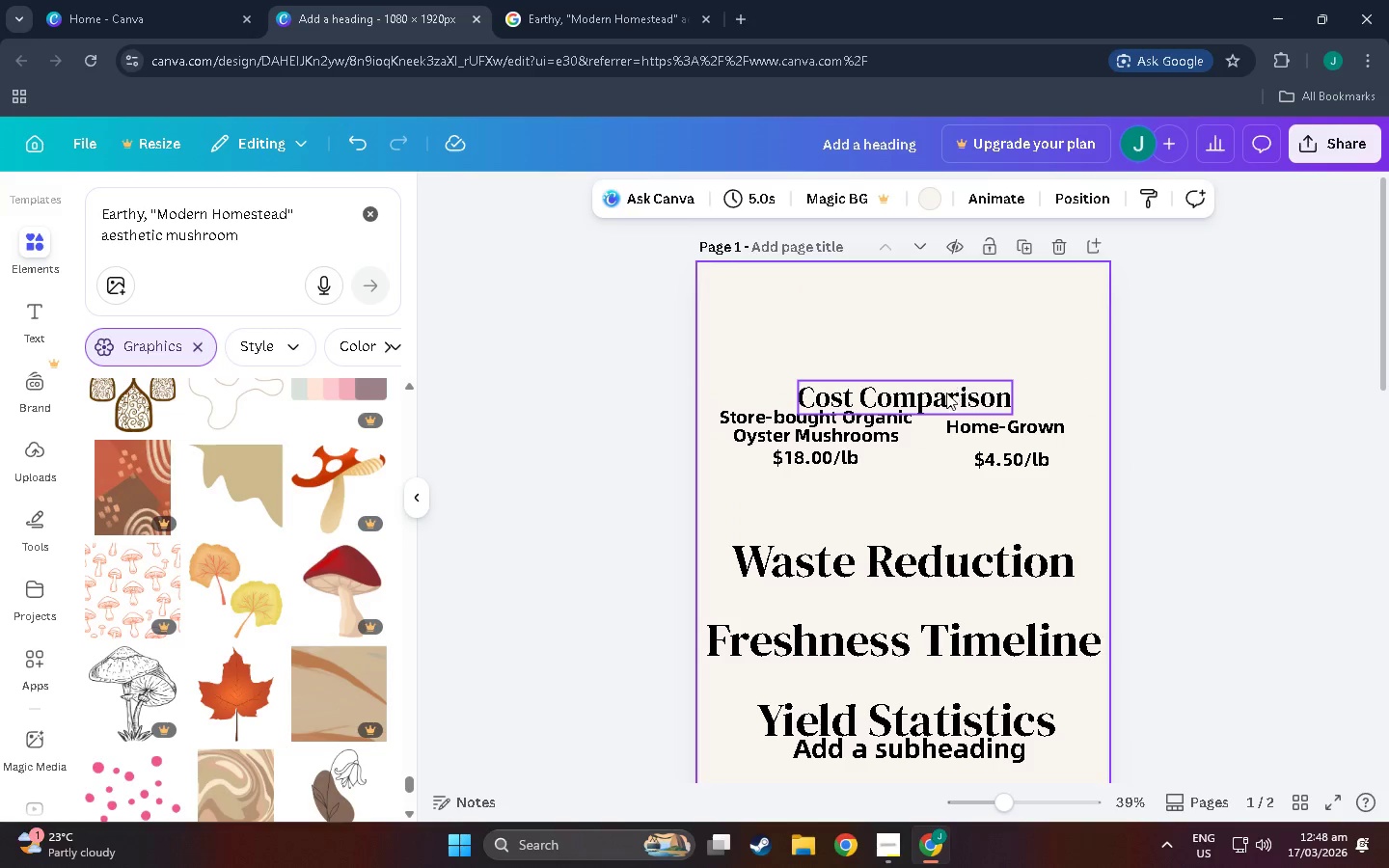 
left_click_drag(start_coordinate=[935, 401], to_coordinate=[935, 387])
 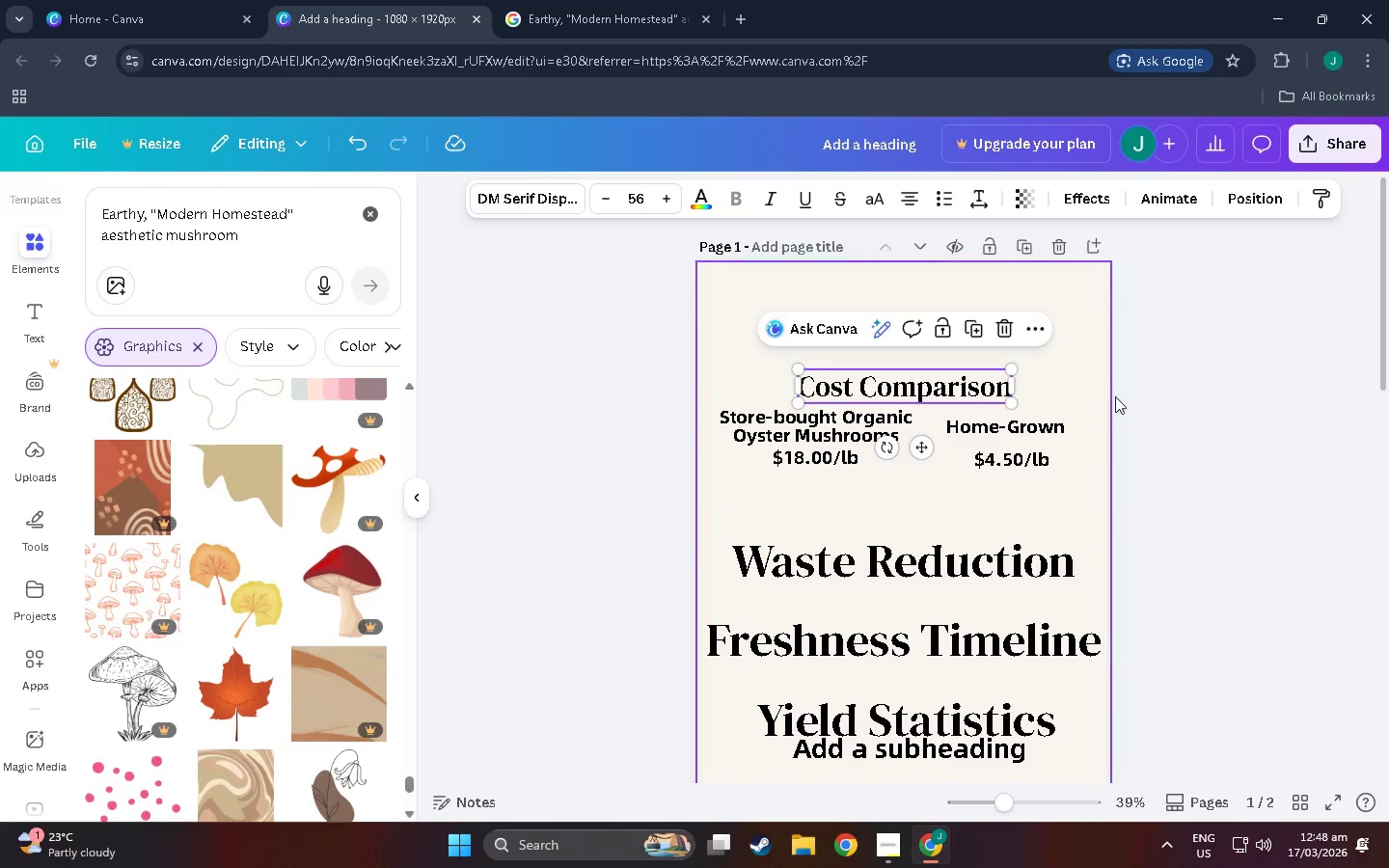 
left_click([1116, 396])
 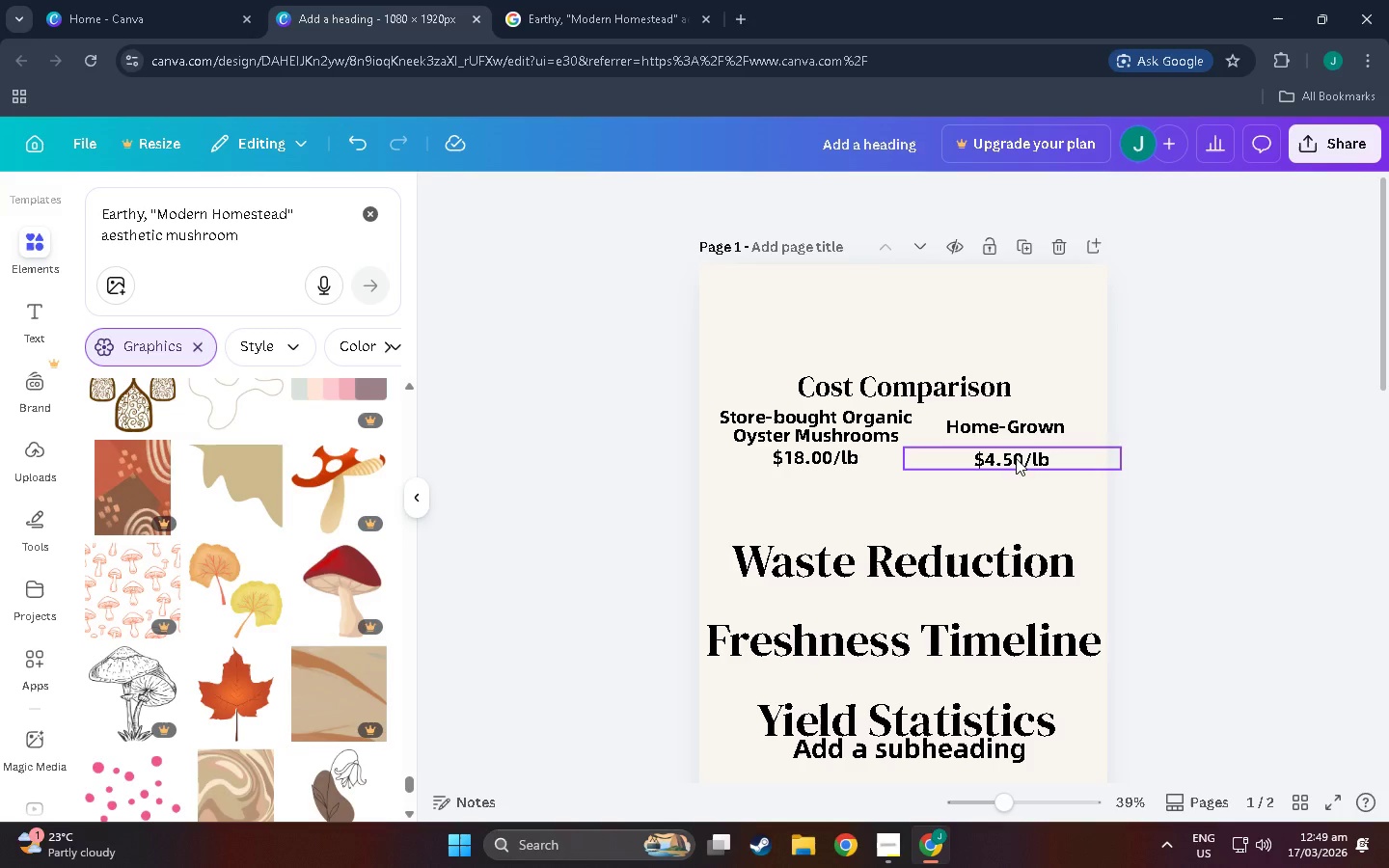 
left_click_drag(start_coordinate=[1016, 458], to_coordinate=[1017, 452])
 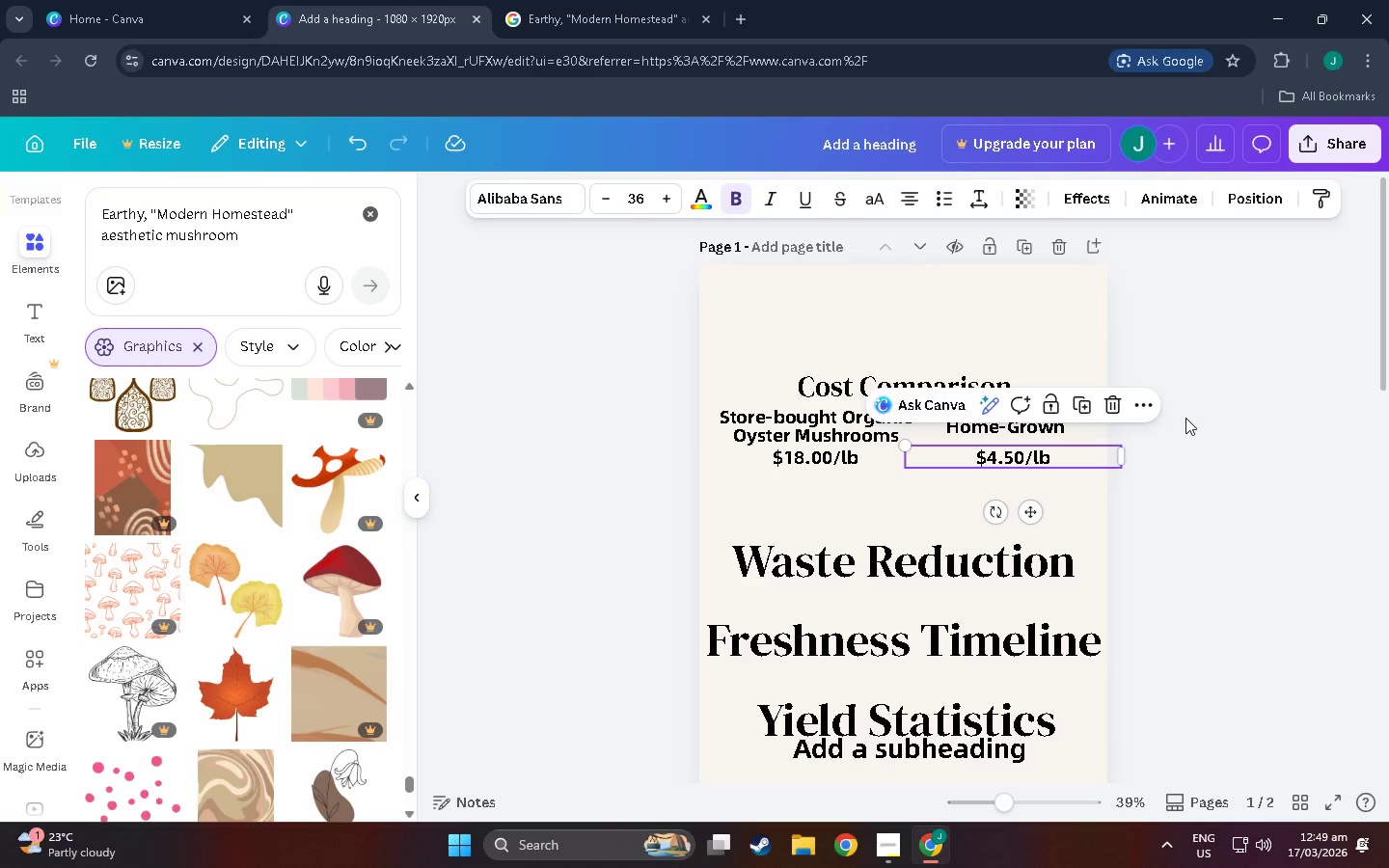 
left_click([1185, 418])
 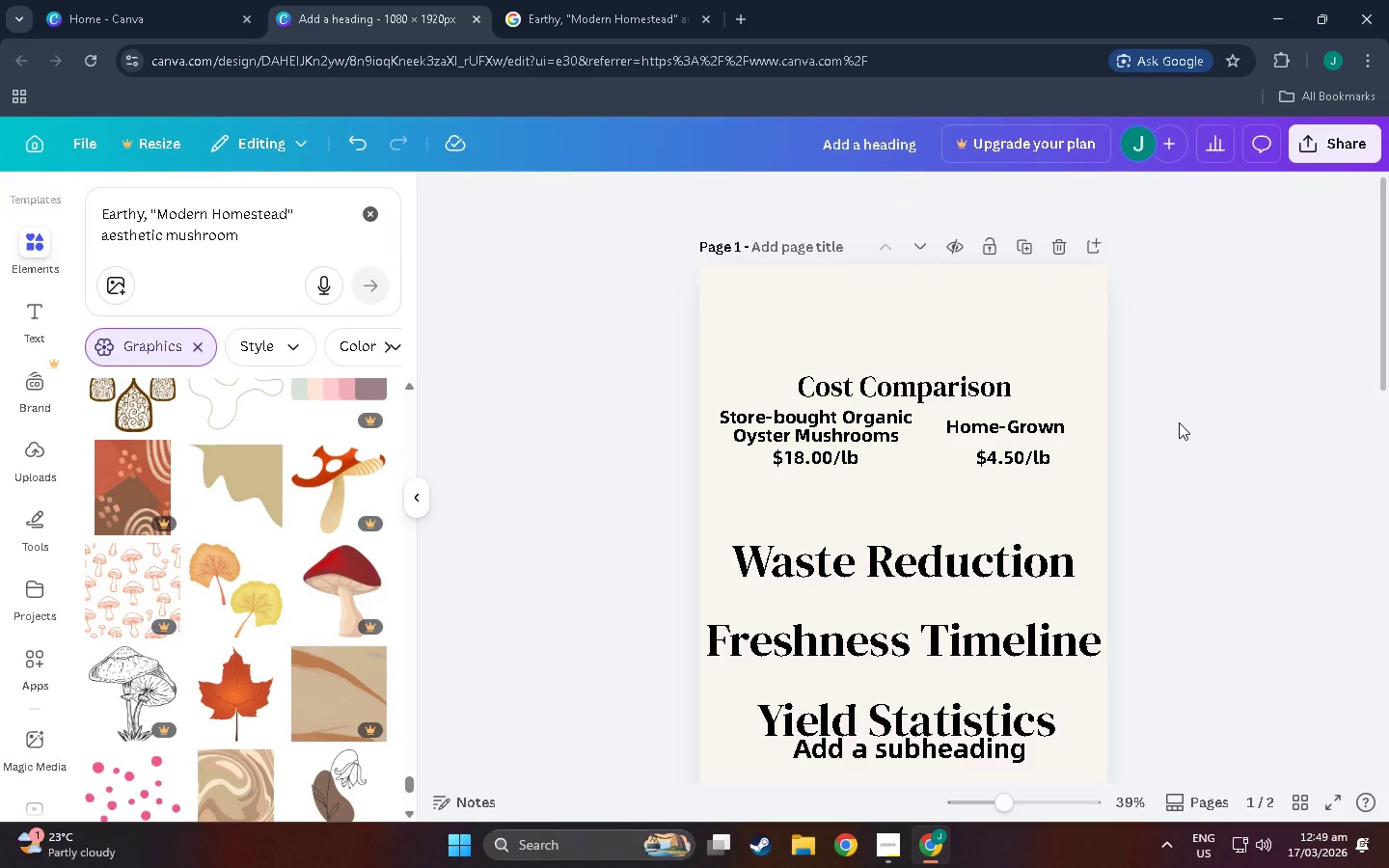 
scroll: coordinate [1251, 468], scroll_direction: down, amount: 6.0
 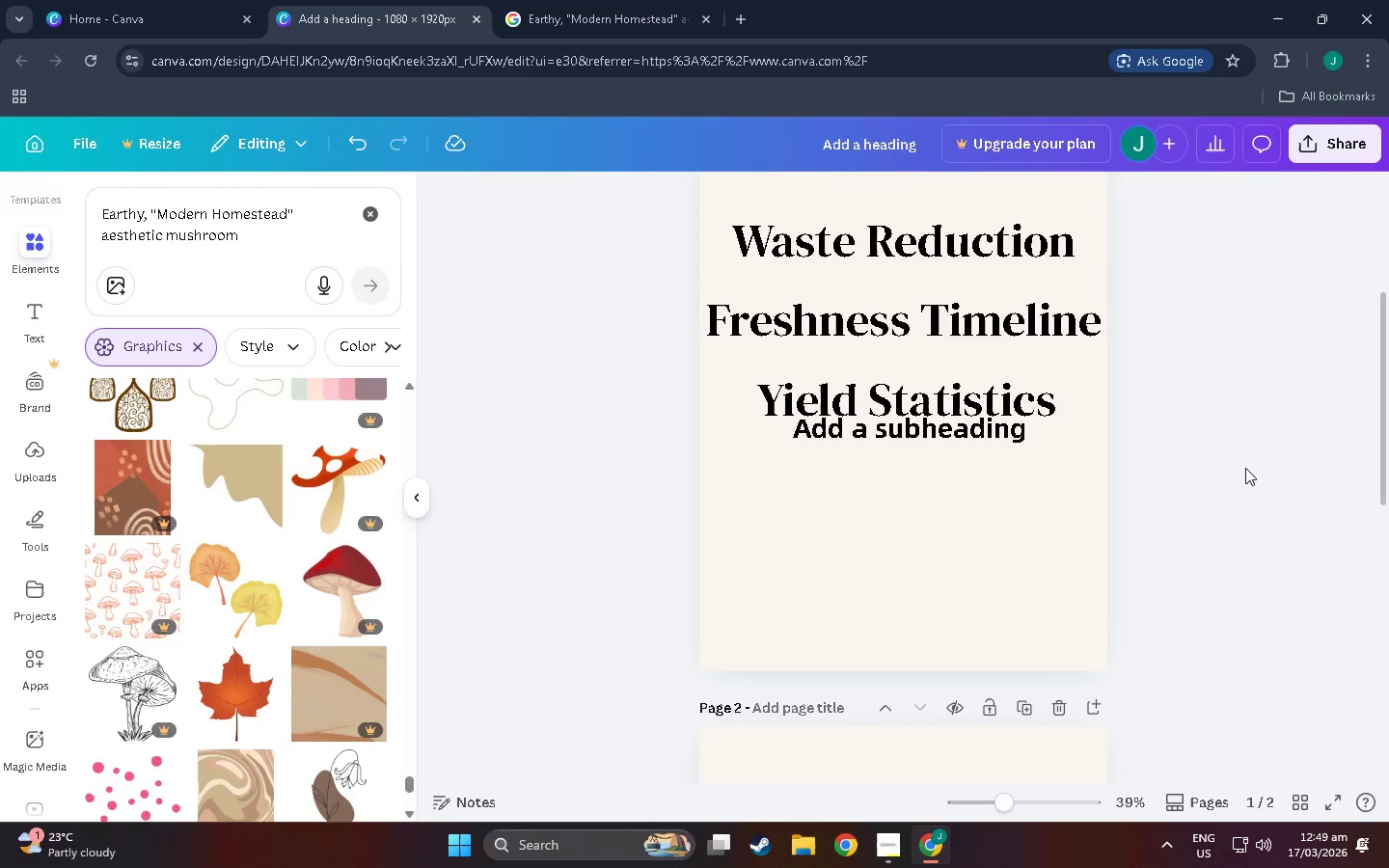 
key(Alt+AltLeft)
 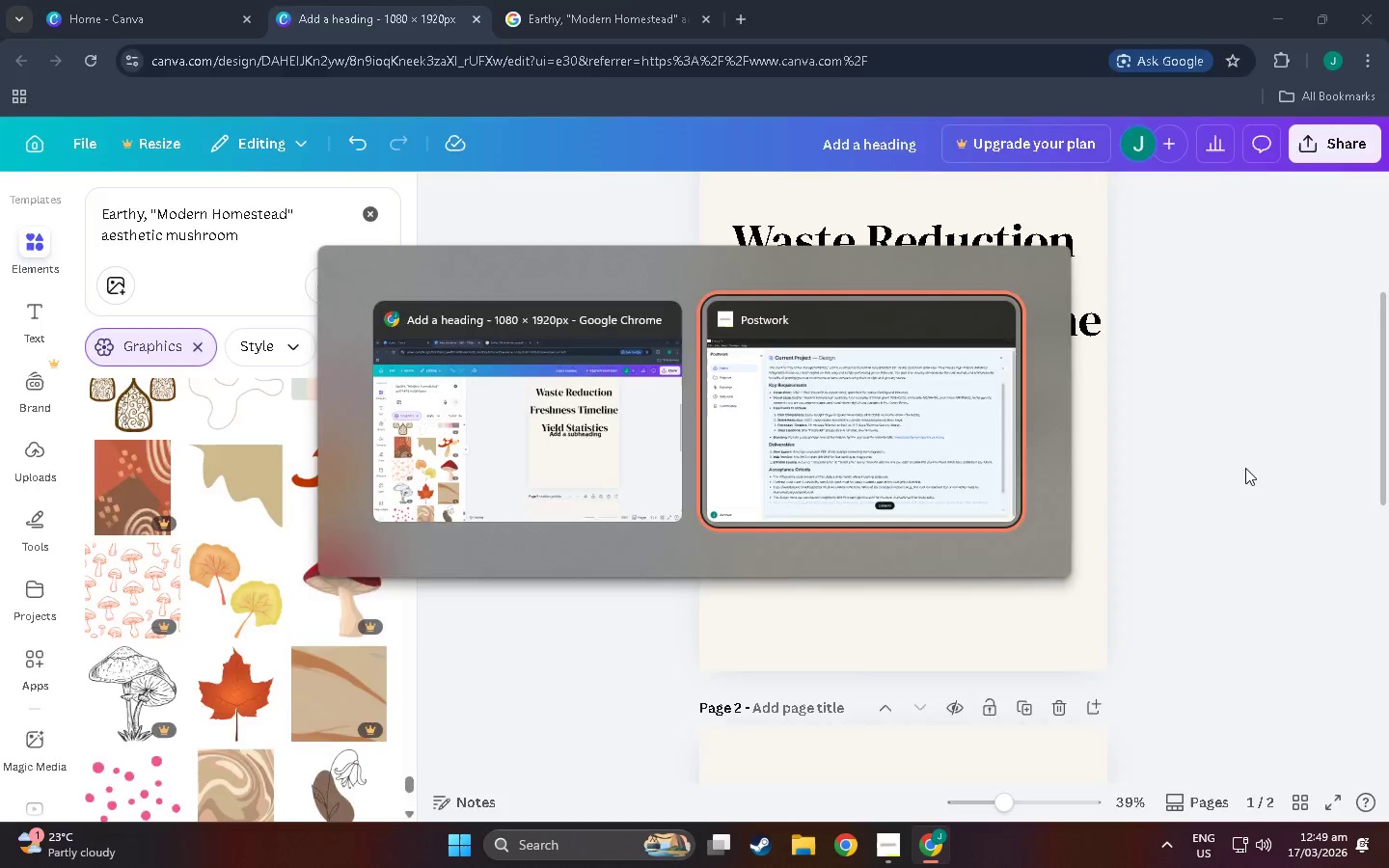 
key(Alt+Tab)